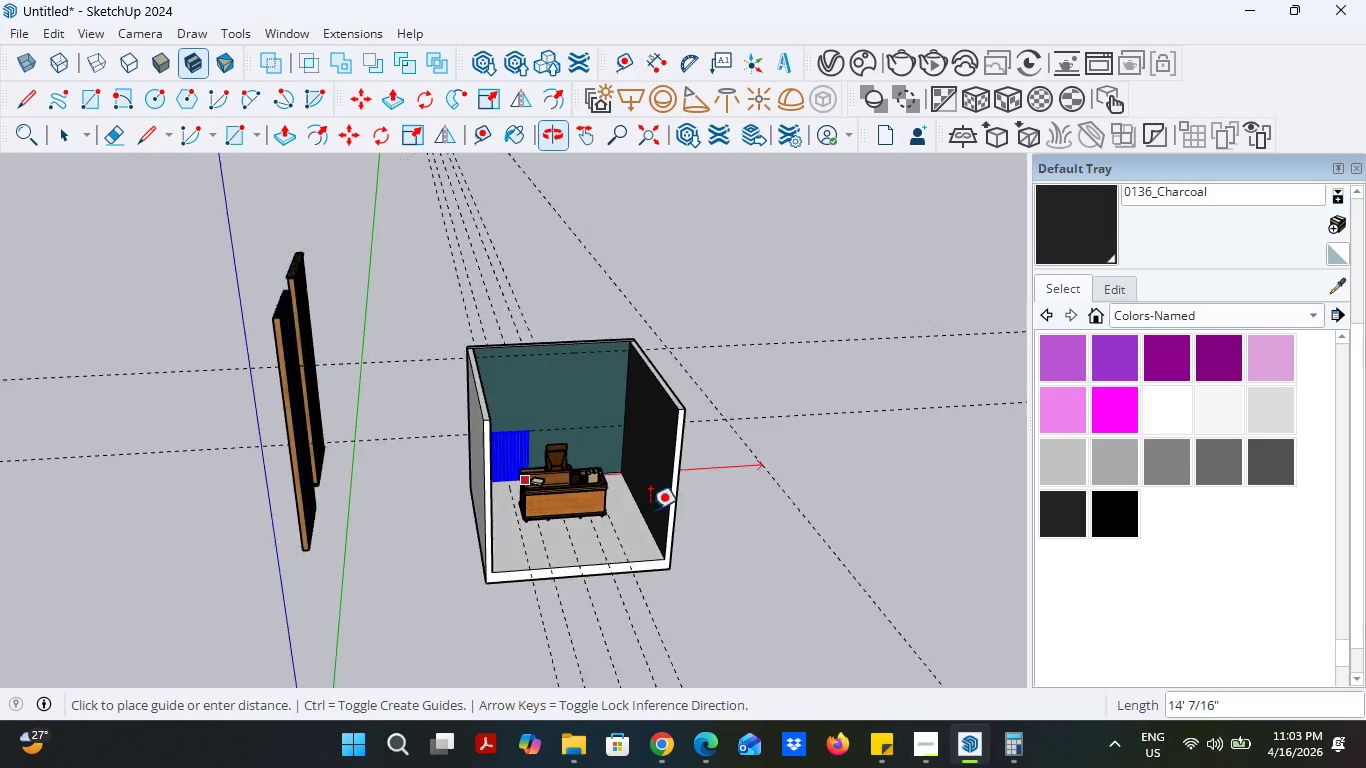 
scroll: coordinate [483, 638], scroll_direction: up, amount: 26.0
 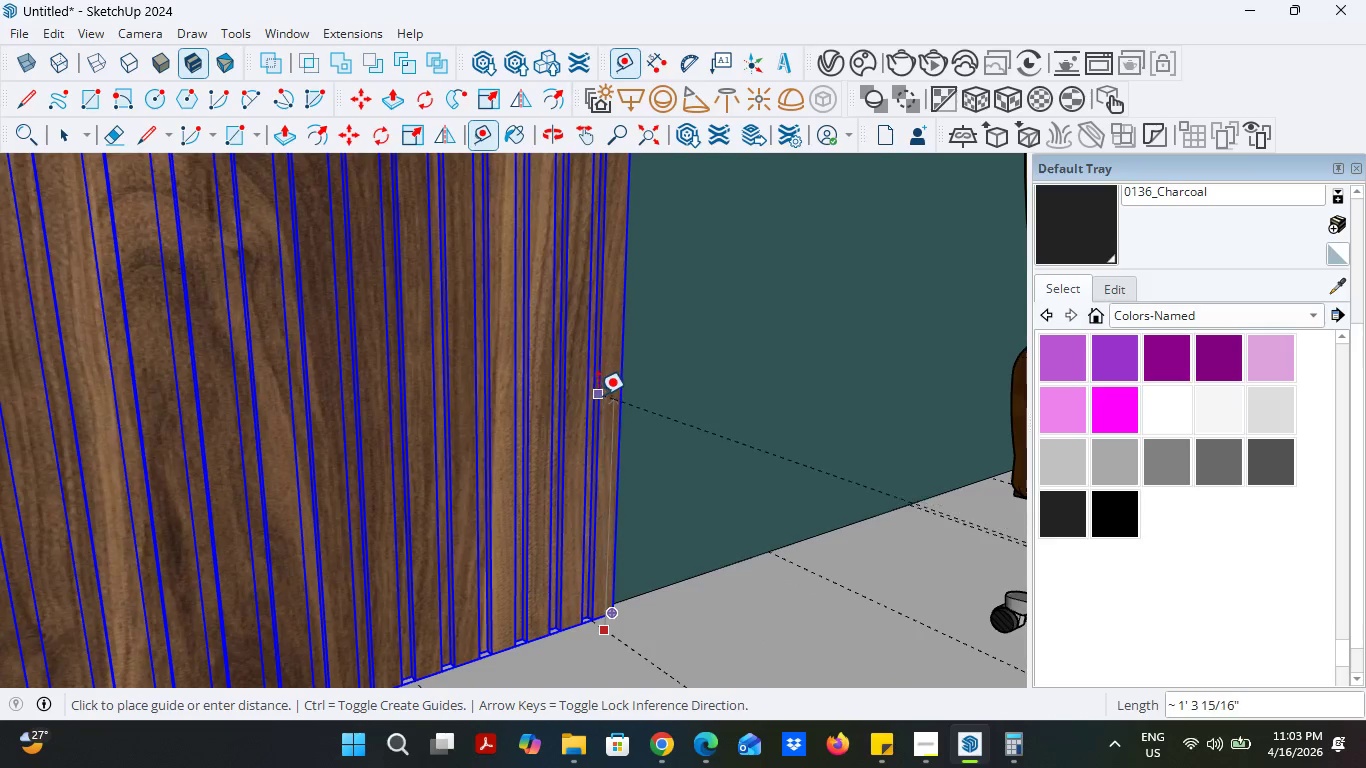 
mouse_move([610, 393])
 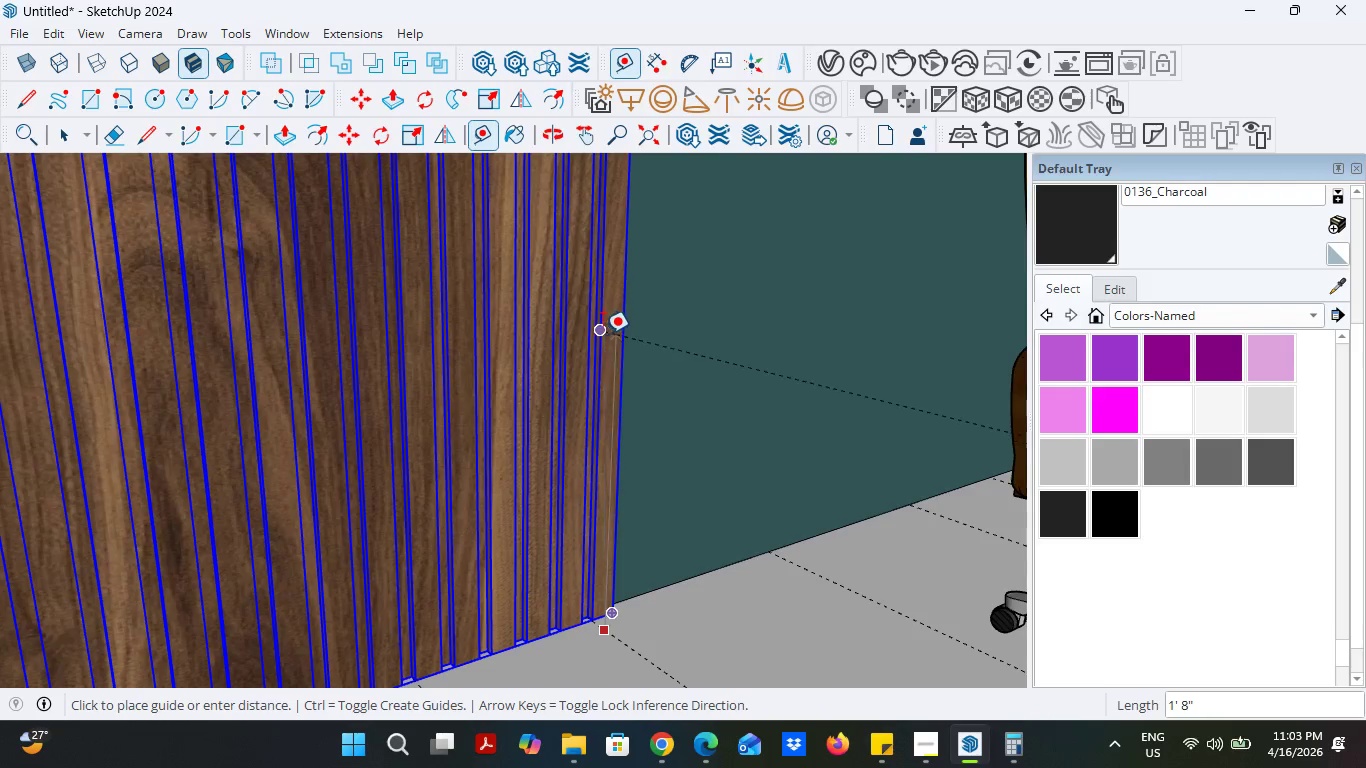 
wait(6.58)
 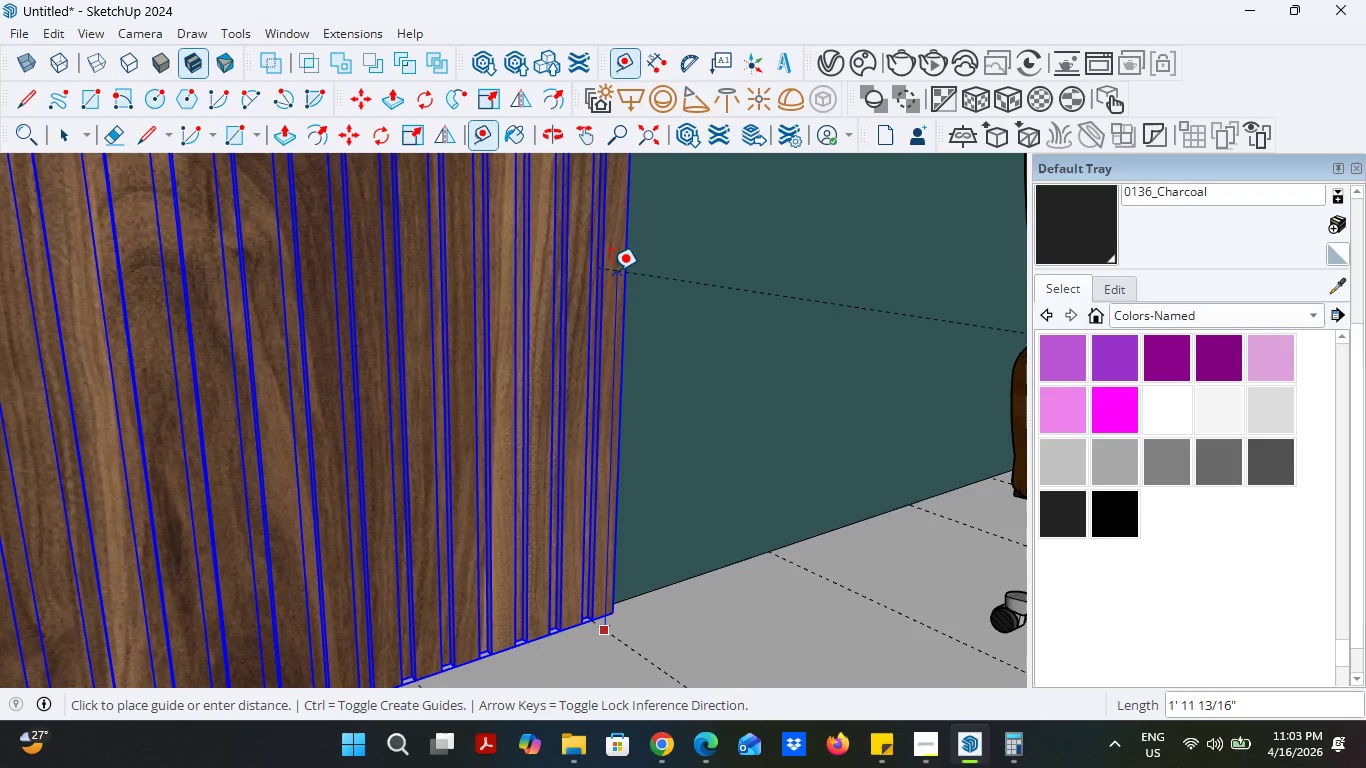 
left_click([610, 334])
 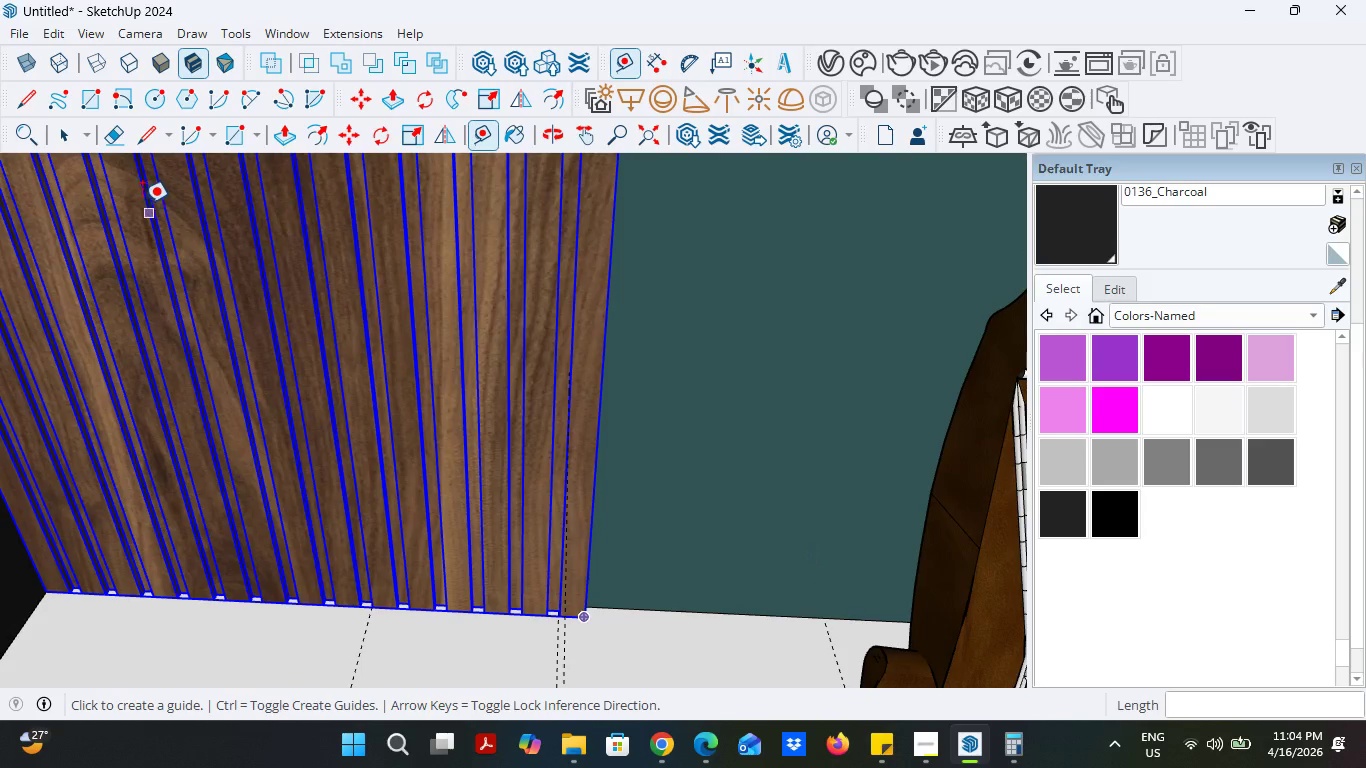 
double_click([328, 342])
 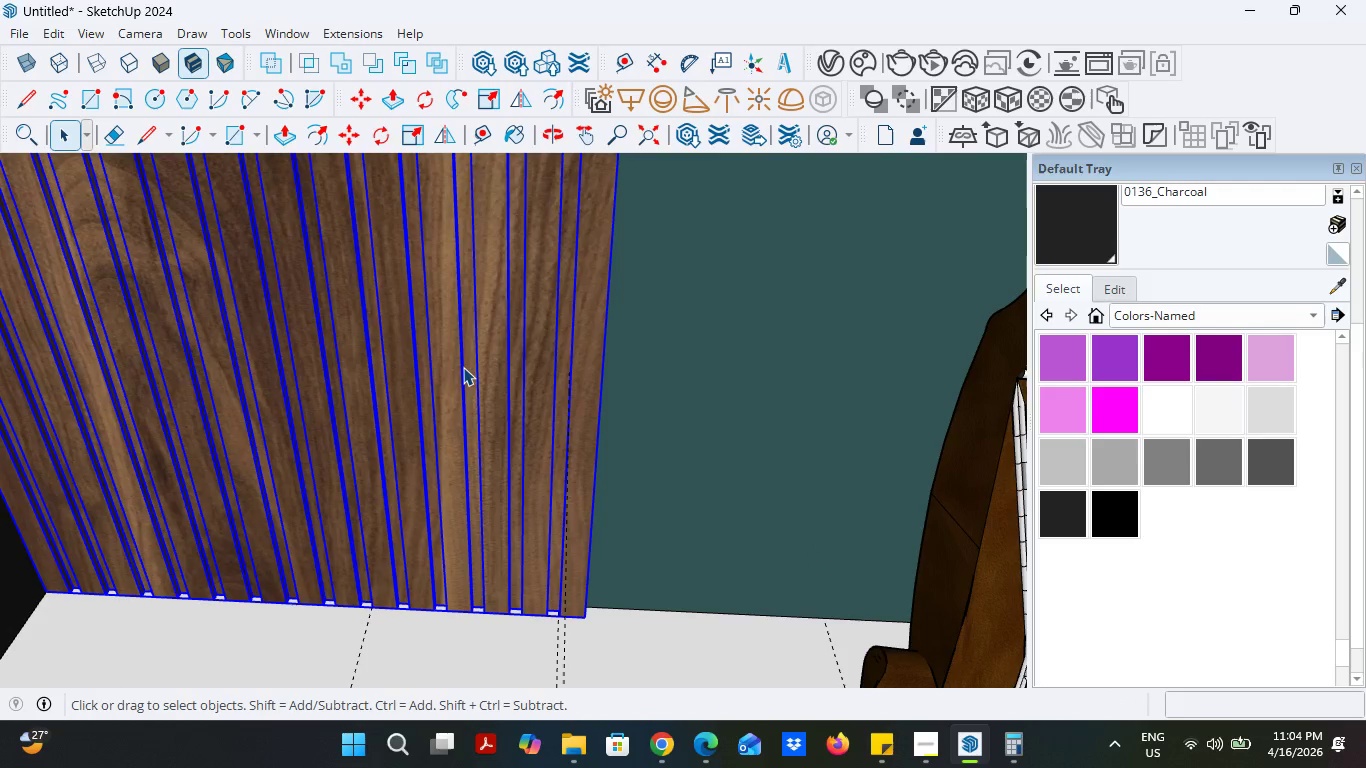 
type(ws)
 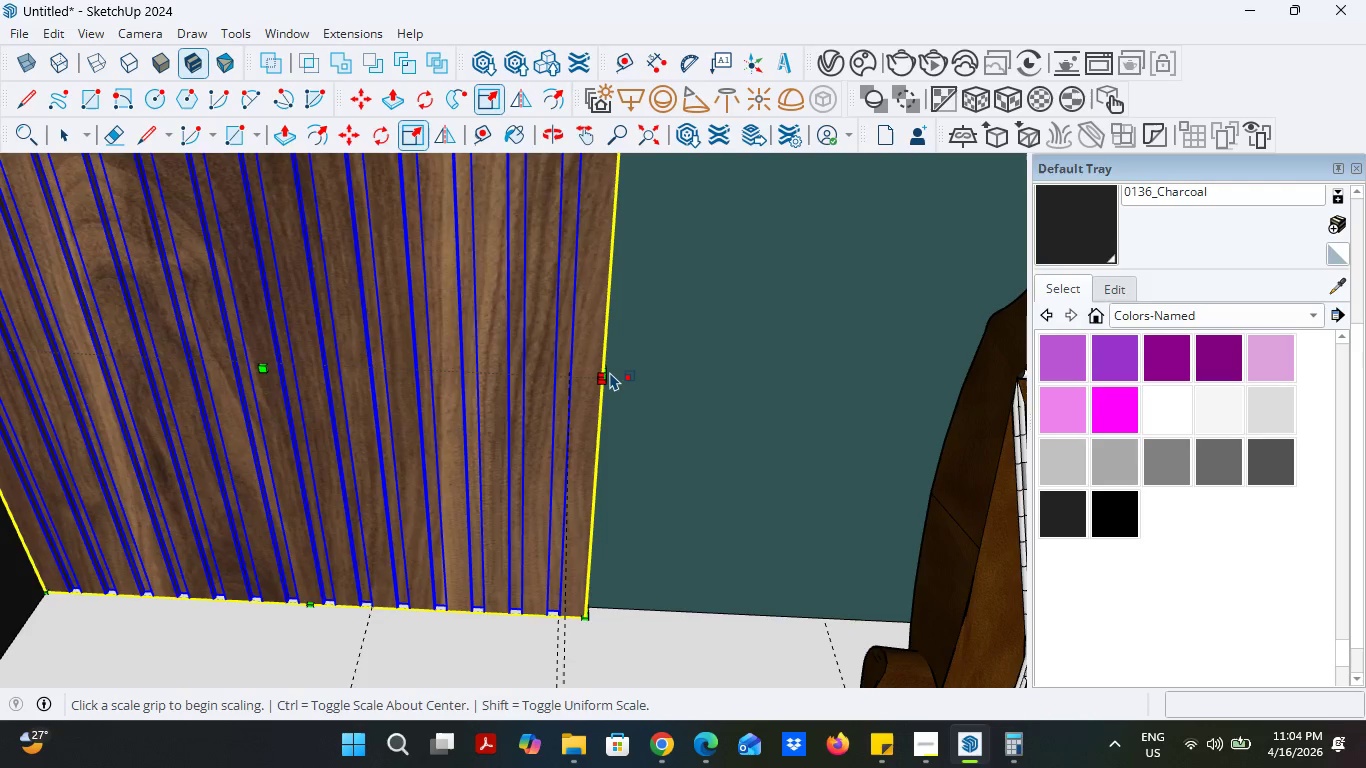 
scroll: coordinate [604, 380], scroll_direction: up, amount: 14.0
 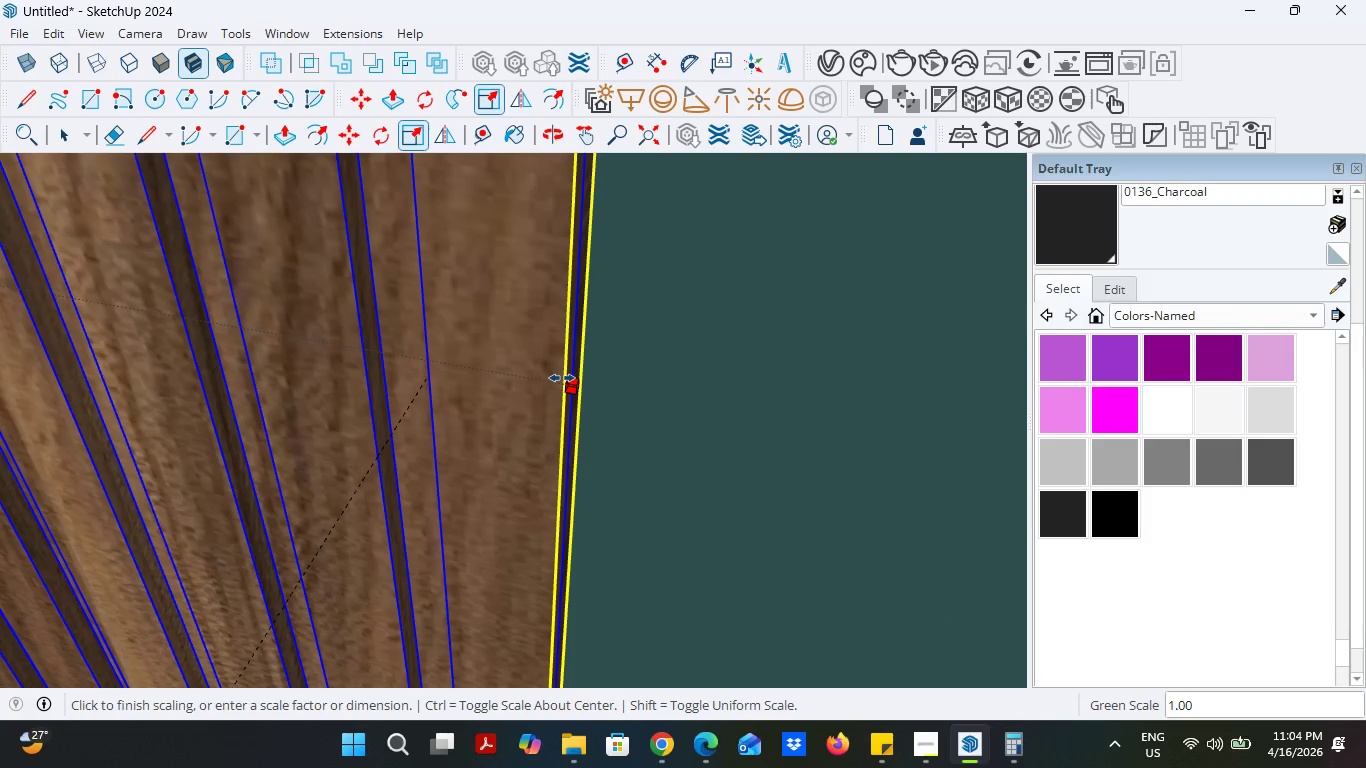 
wait(6.68)
 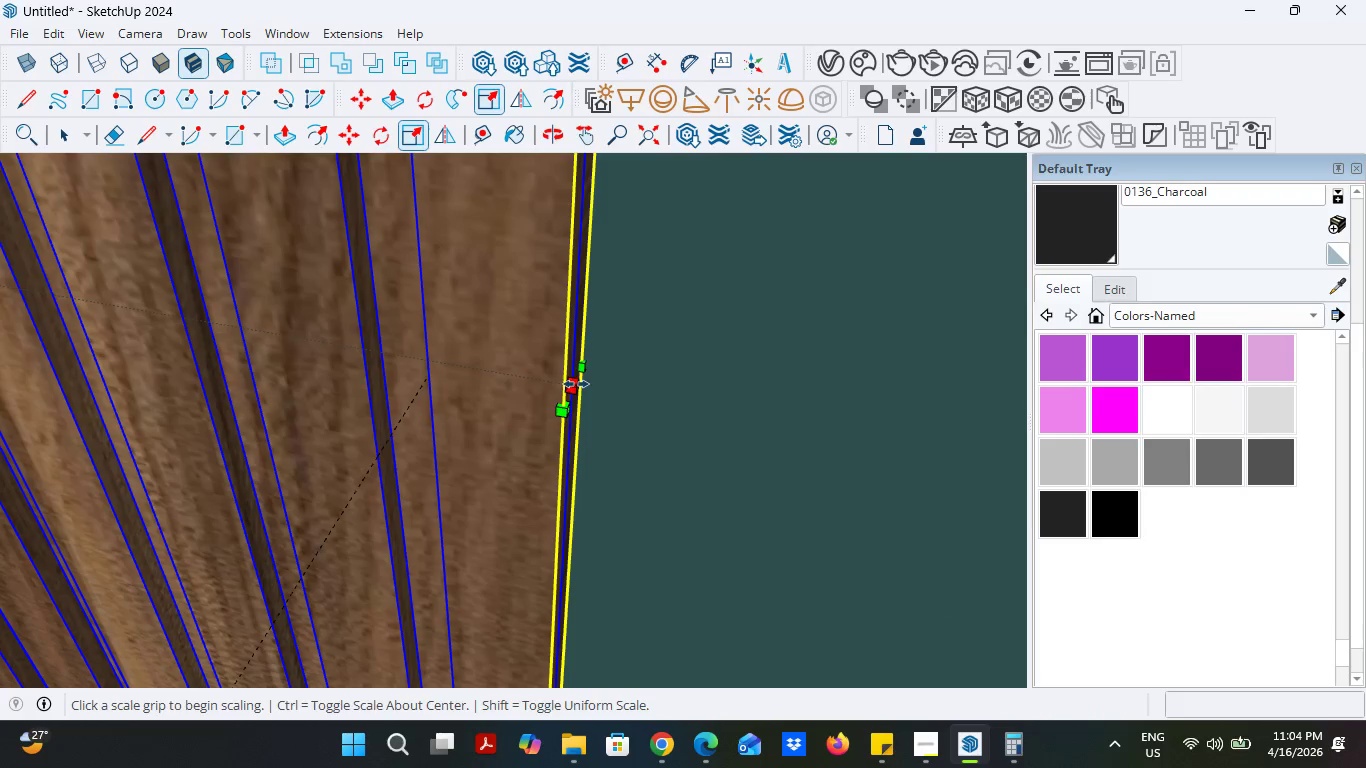 
left_click([560, 378])
 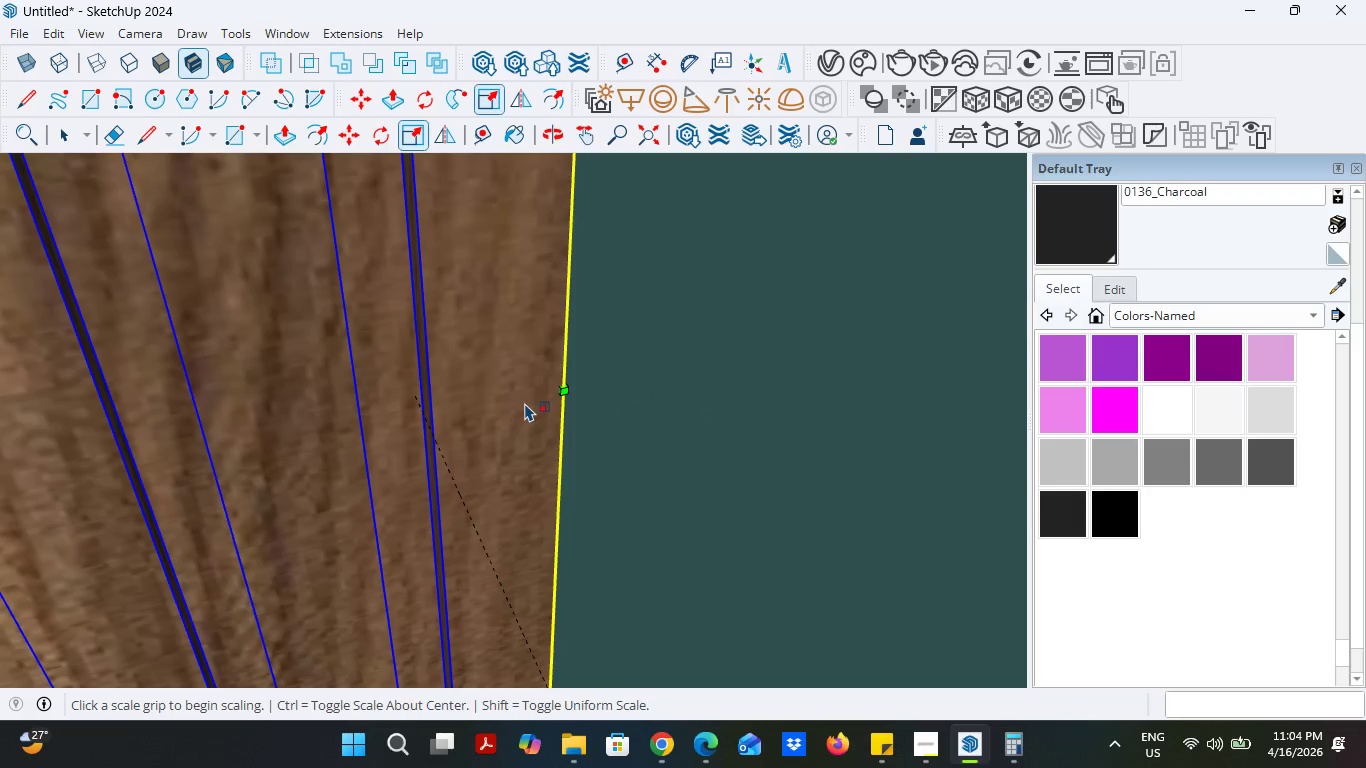 
scroll: coordinate [743, 447], scroll_direction: down, amount: 19.0
 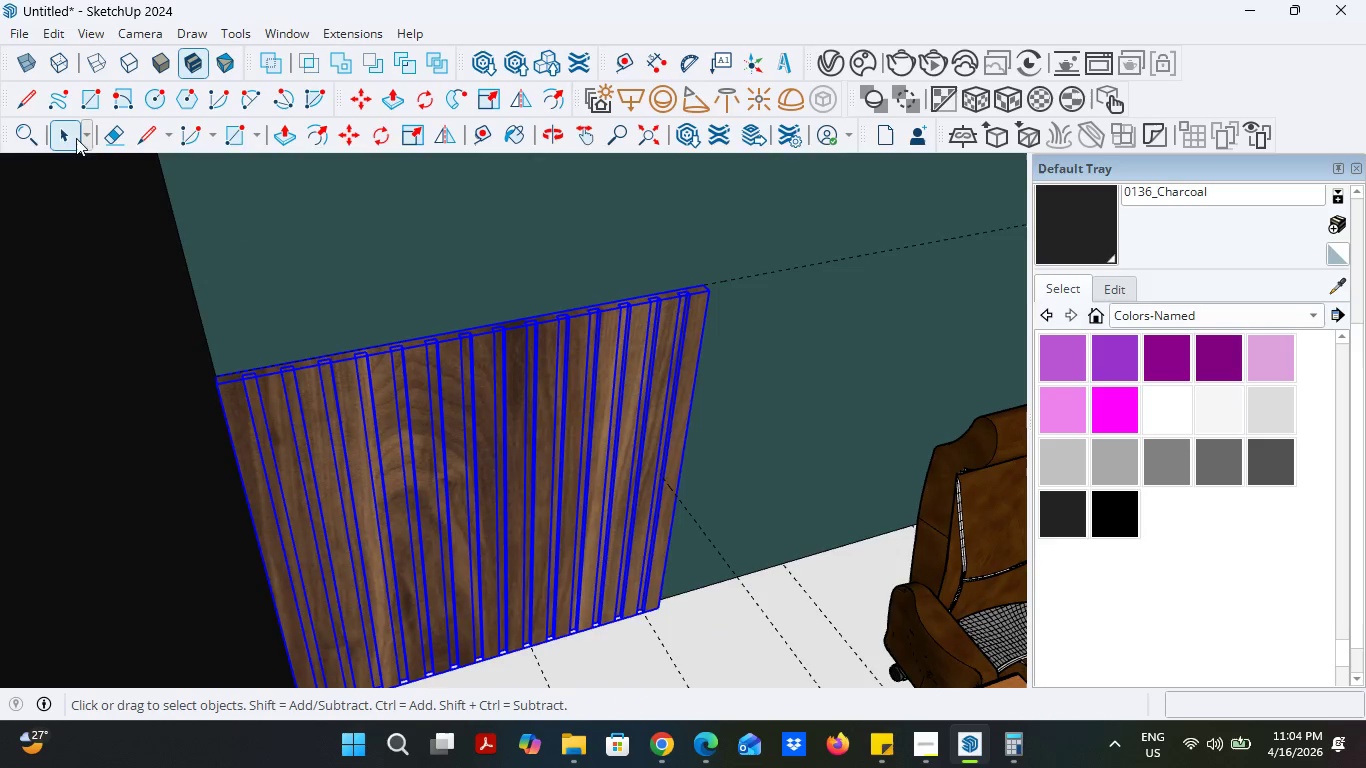 
scroll: coordinate [691, 448], scroll_direction: up, amount: 15.0
 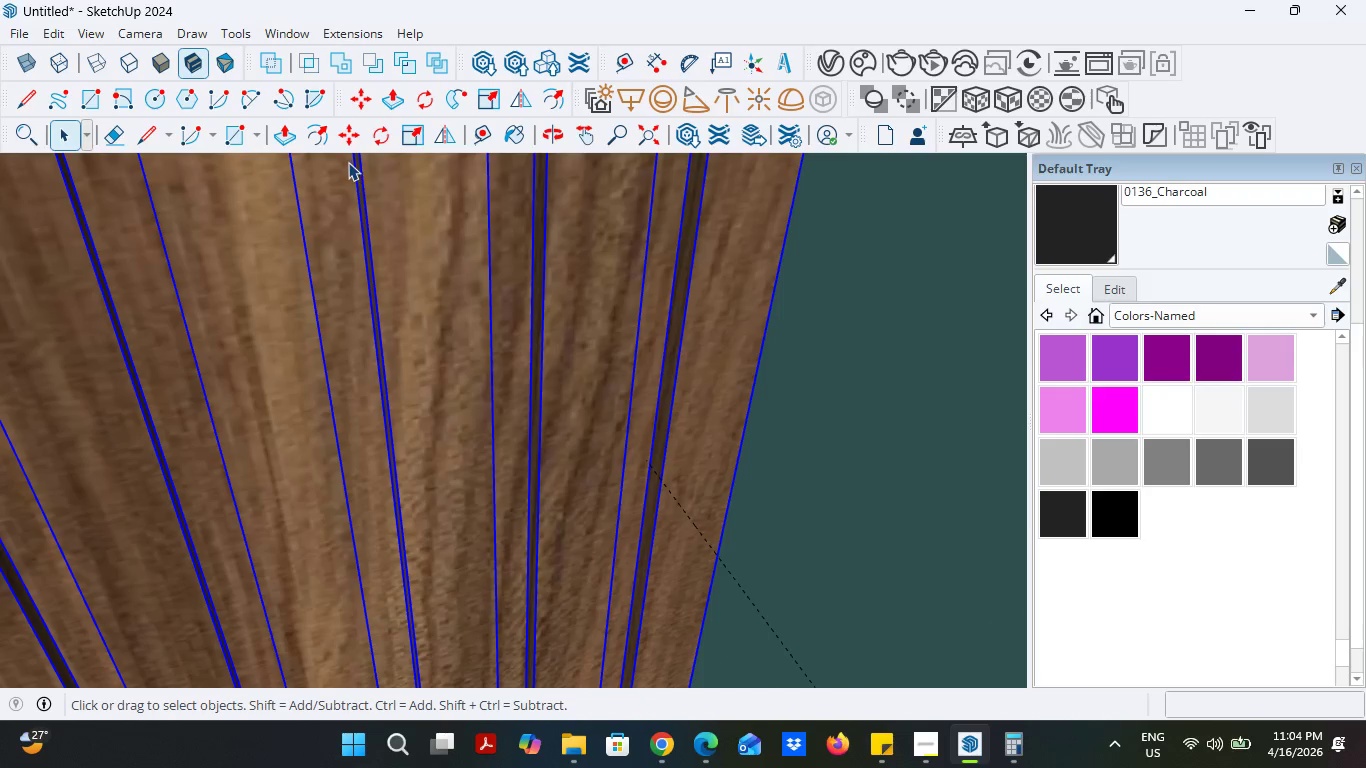 
left_click([350, 145])
 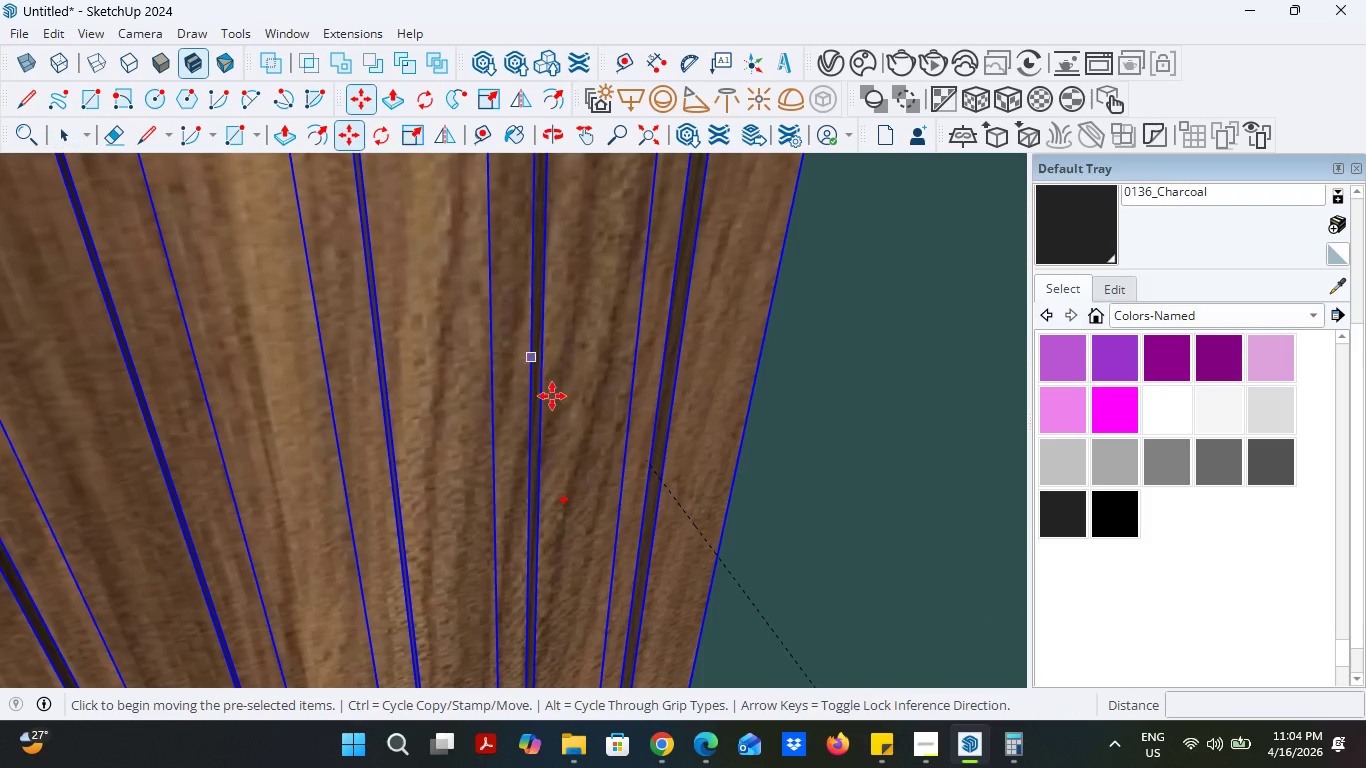 
scroll: coordinate [695, 478], scroll_direction: up, amount: 12.0
 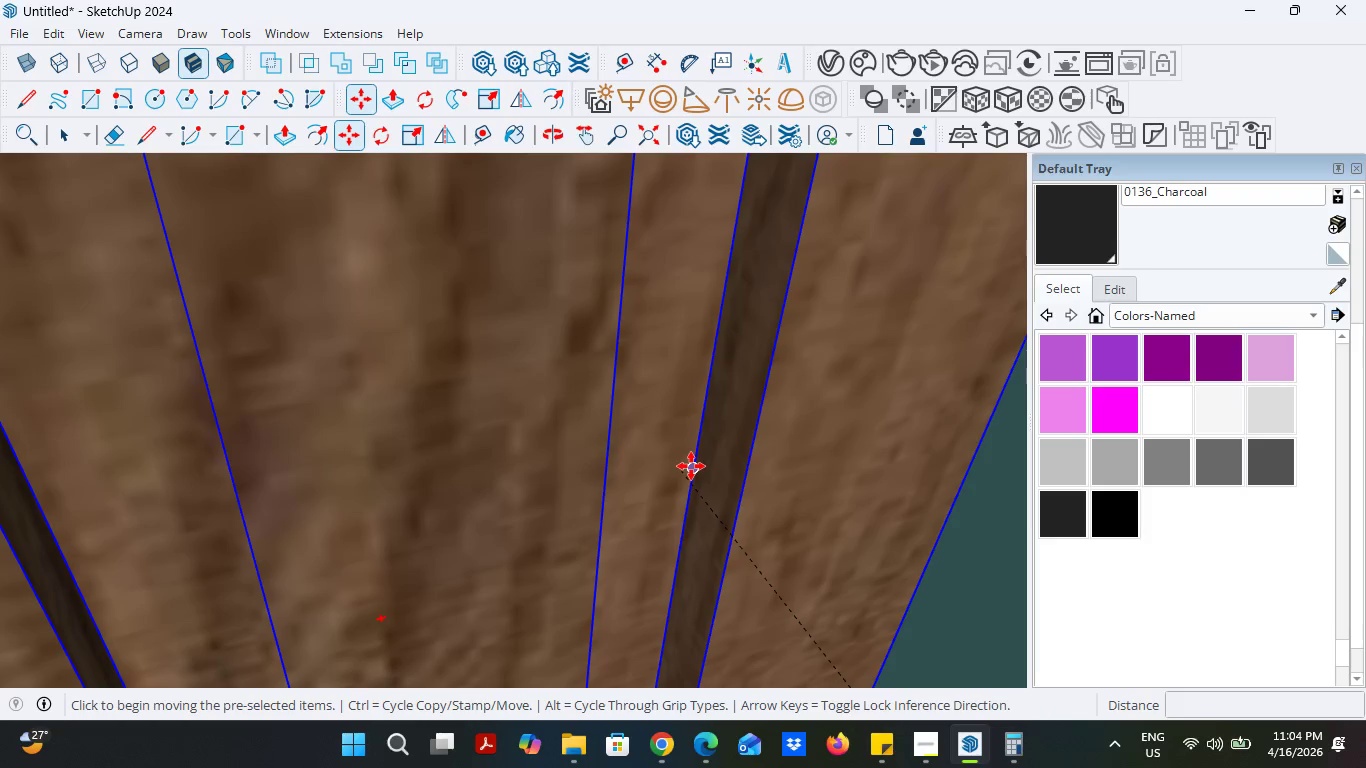 
left_click([690, 466])
 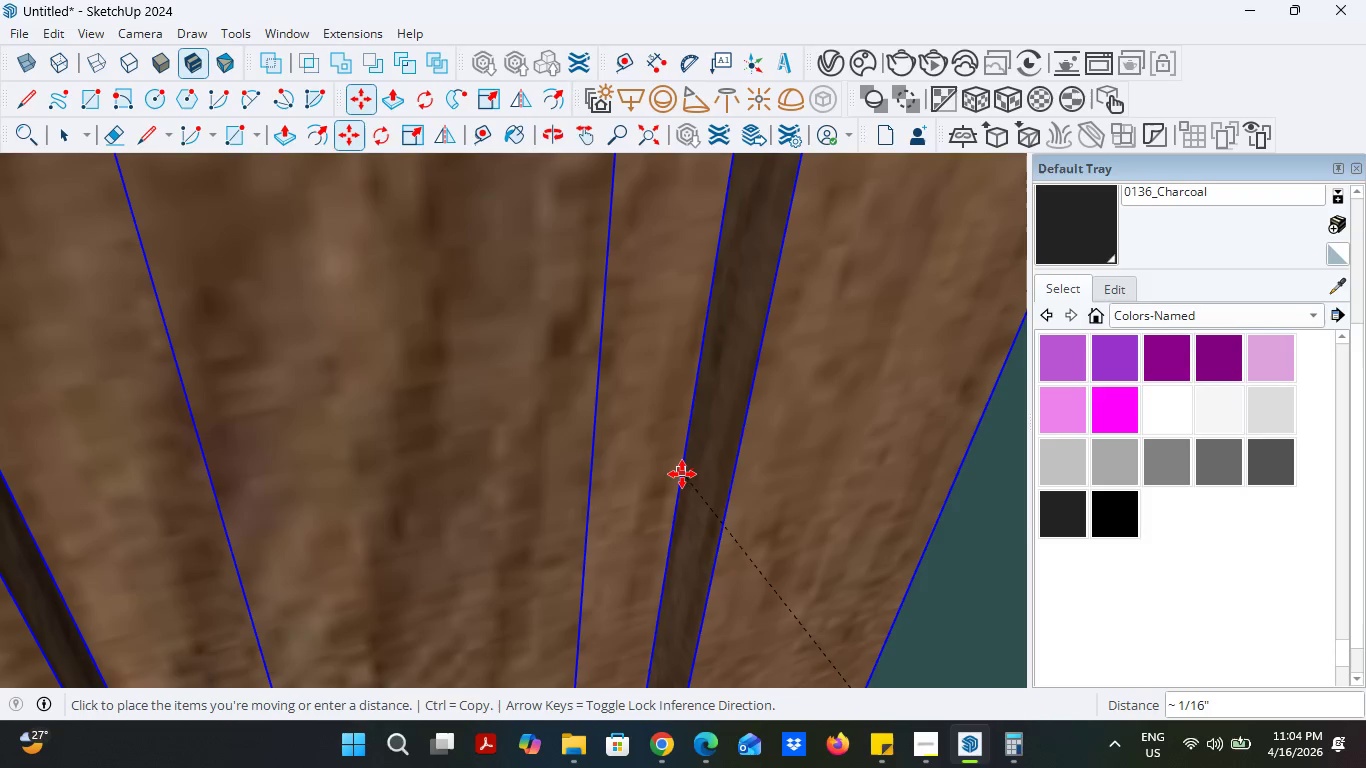 
left_click([682, 474])
 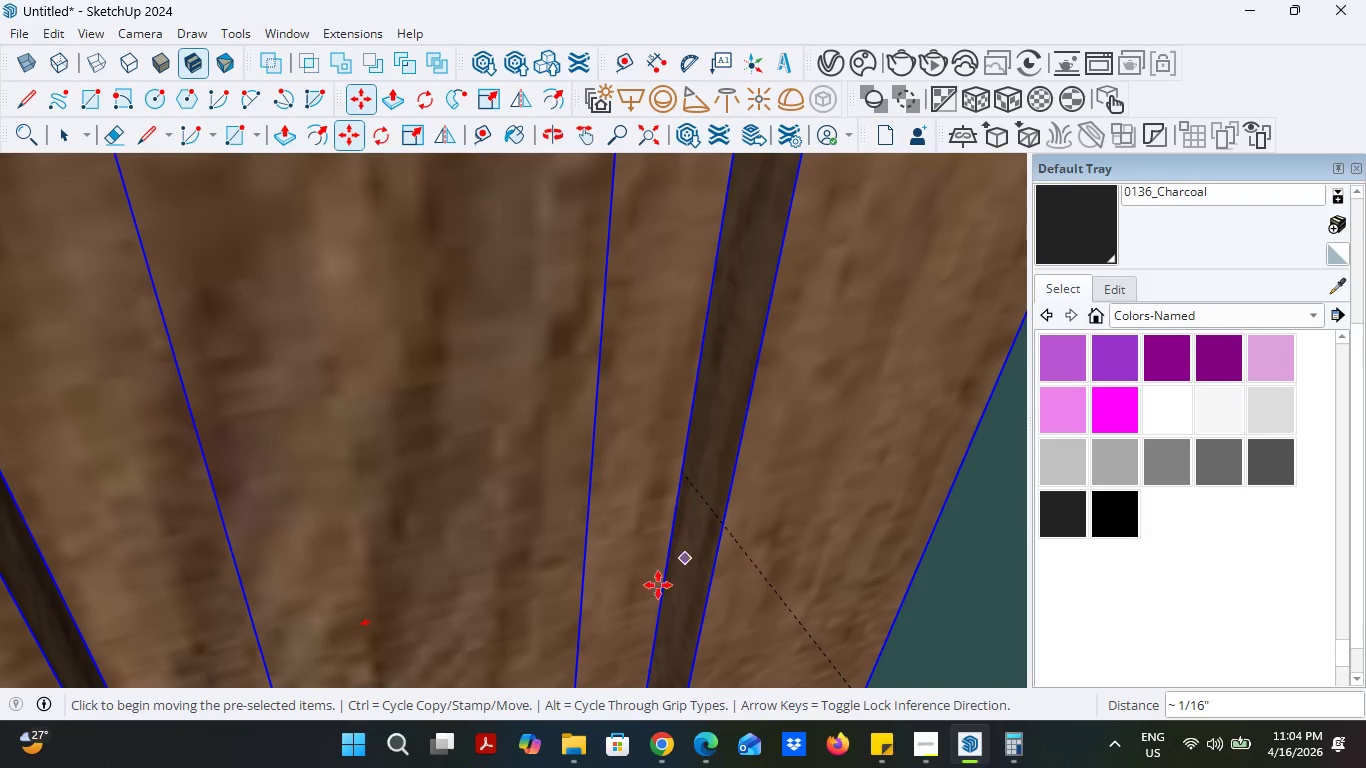 
scroll: coordinate [773, 587], scroll_direction: down, amount: 34.0
 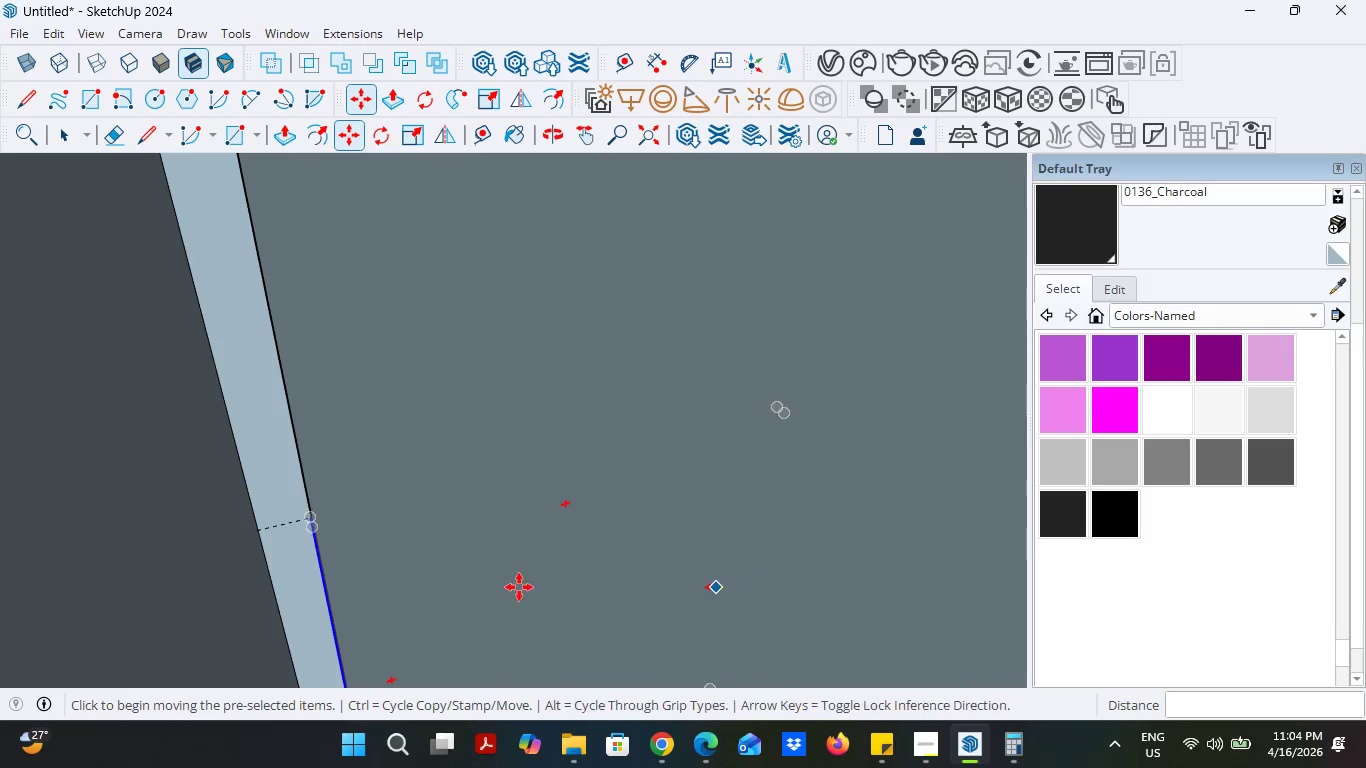 
scroll: coordinate [662, 437], scroll_direction: up, amount: 9.0
 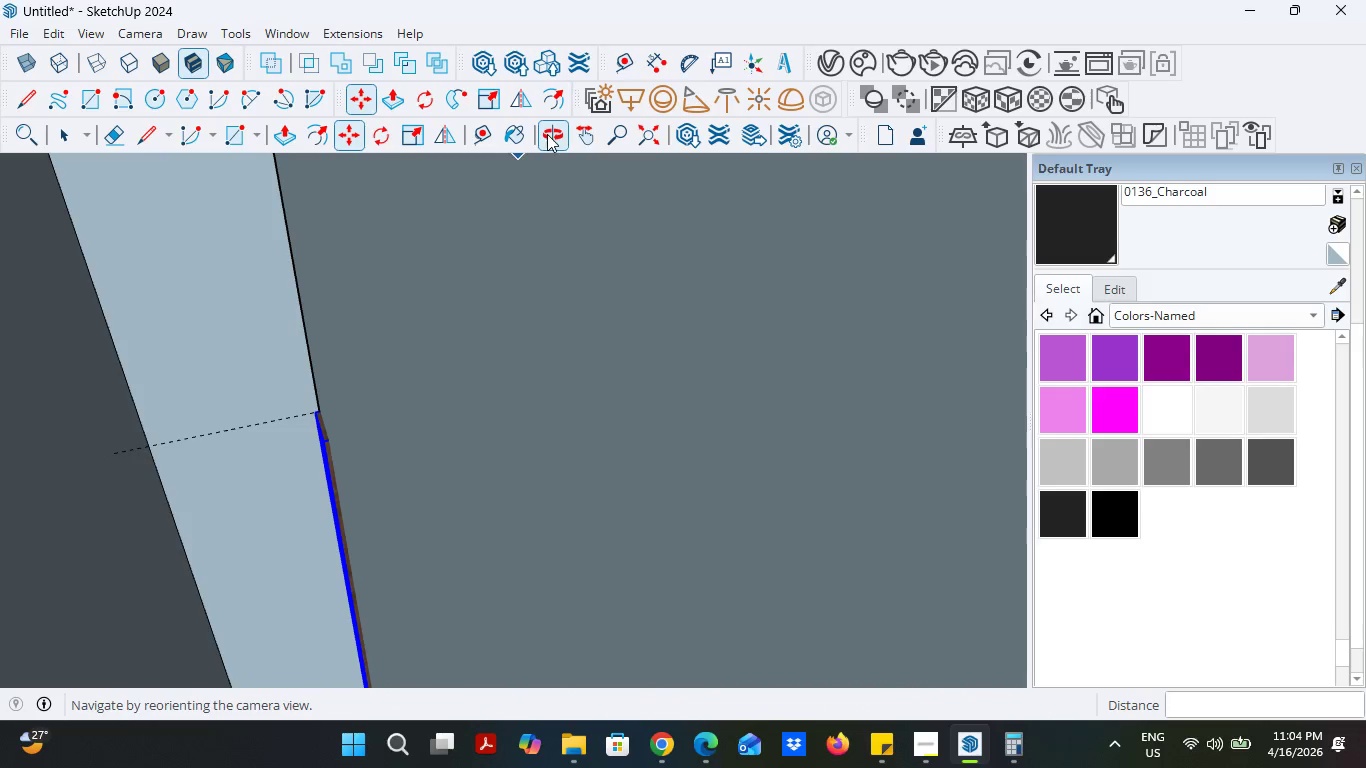 
left_click([587, 135])
 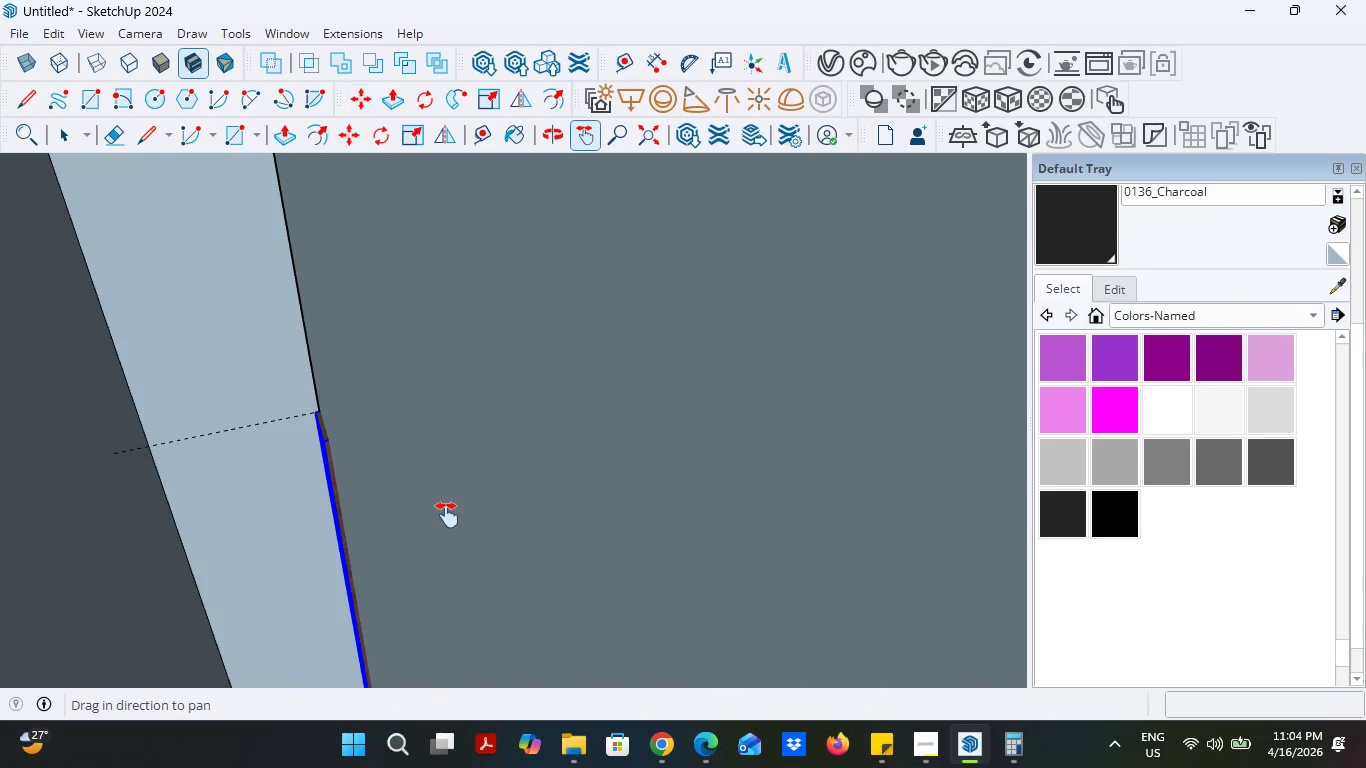 
left_click_drag(start_coordinate=[446, 516], to_coordinate=[661, 28])
 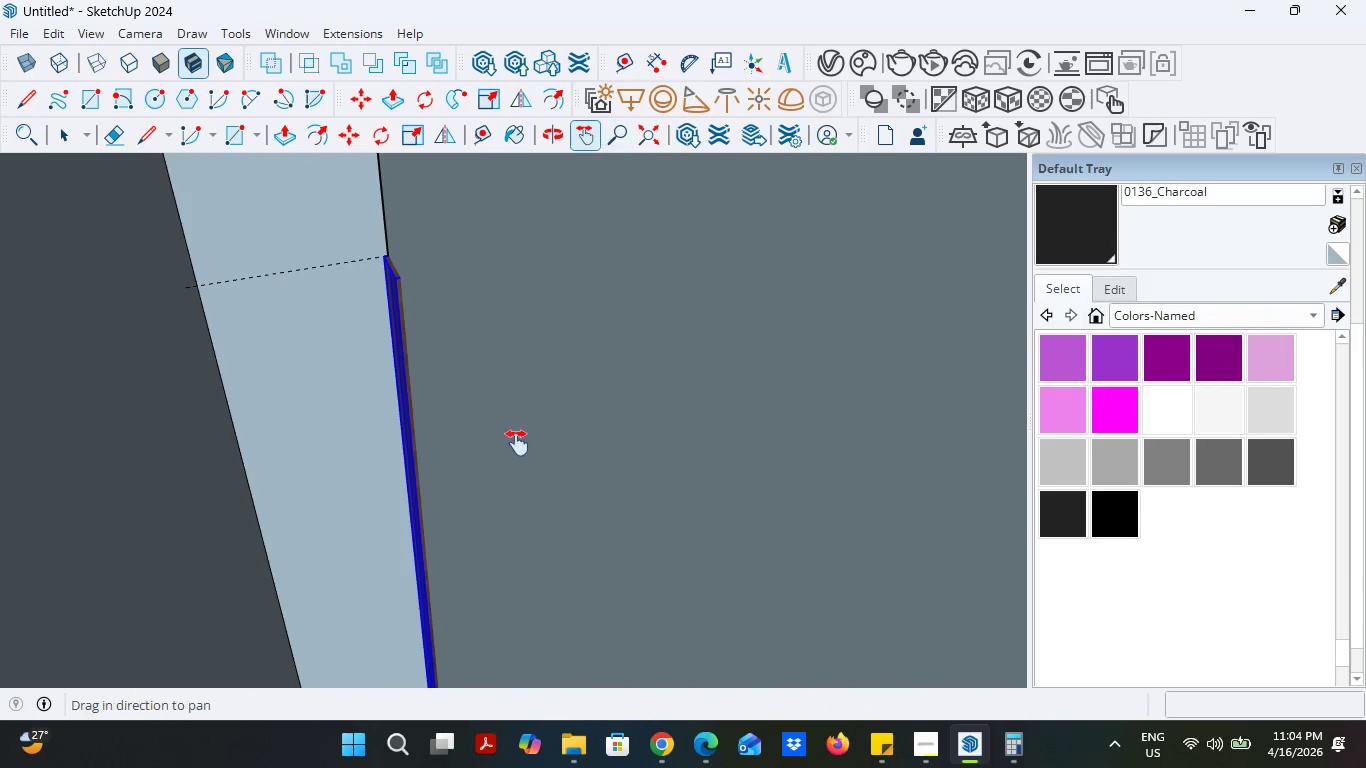 
key(S)
 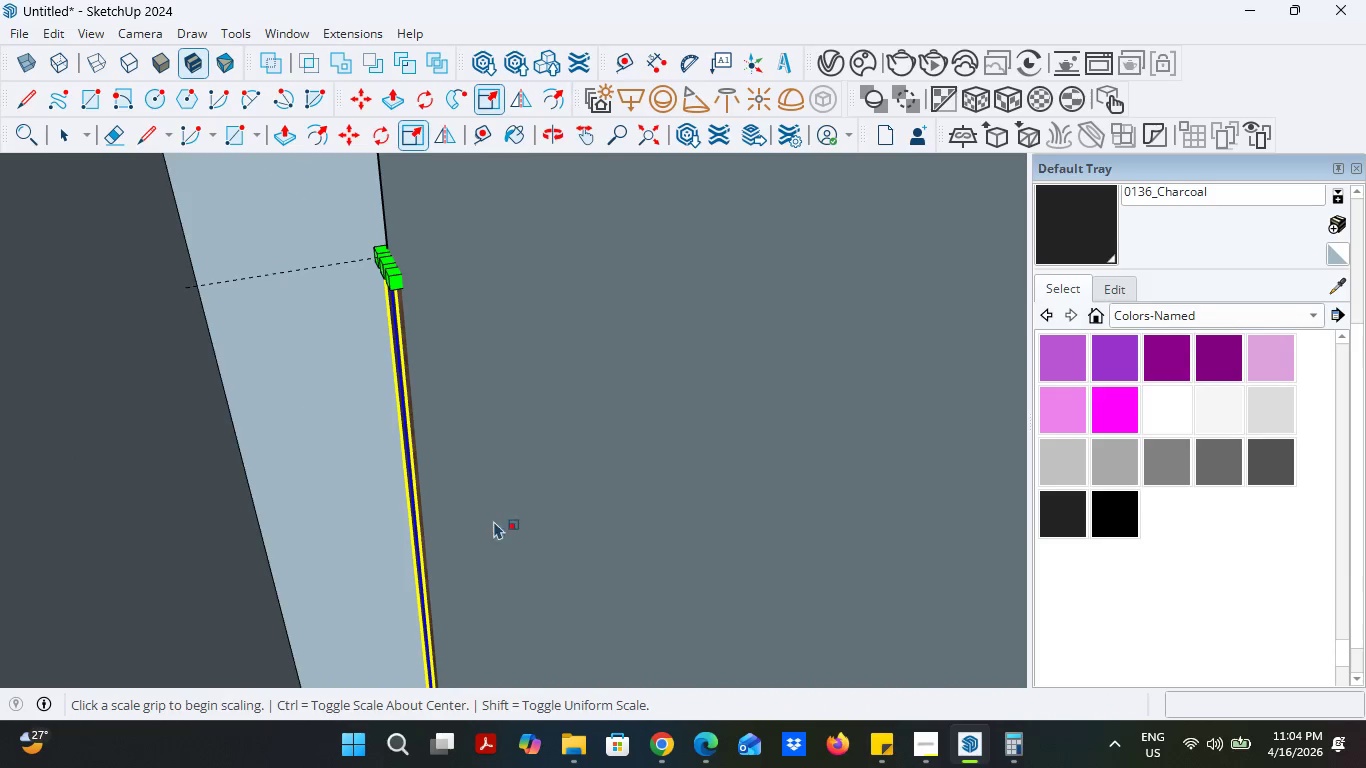 
left_click_drag(start_coordinate=[517, 583], to_coordinate=[552, 332])
 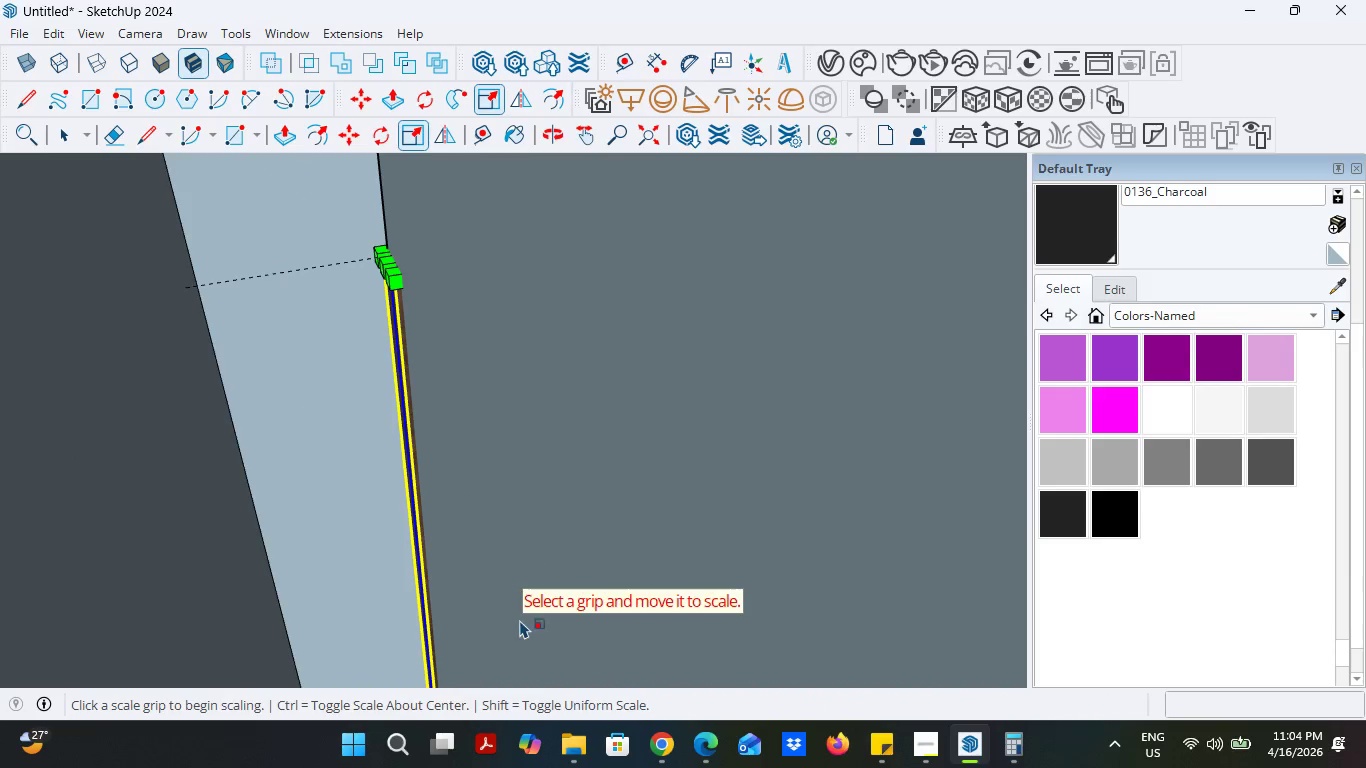 
left_click_drag(start_coordinate=[520, 623], to_coordinate=[507, 517])
 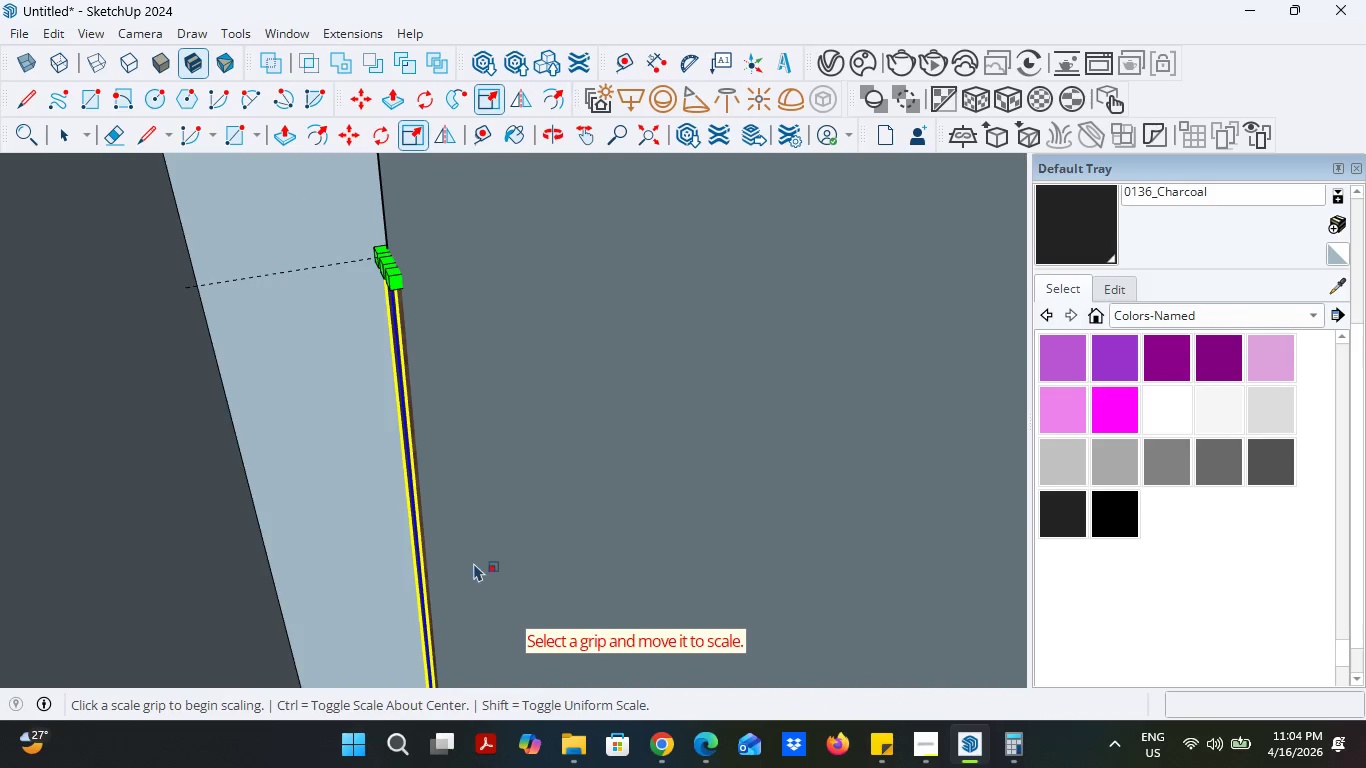 
scroll: coordinate [493, 532], scroll_direction: down, amount: 4.0
 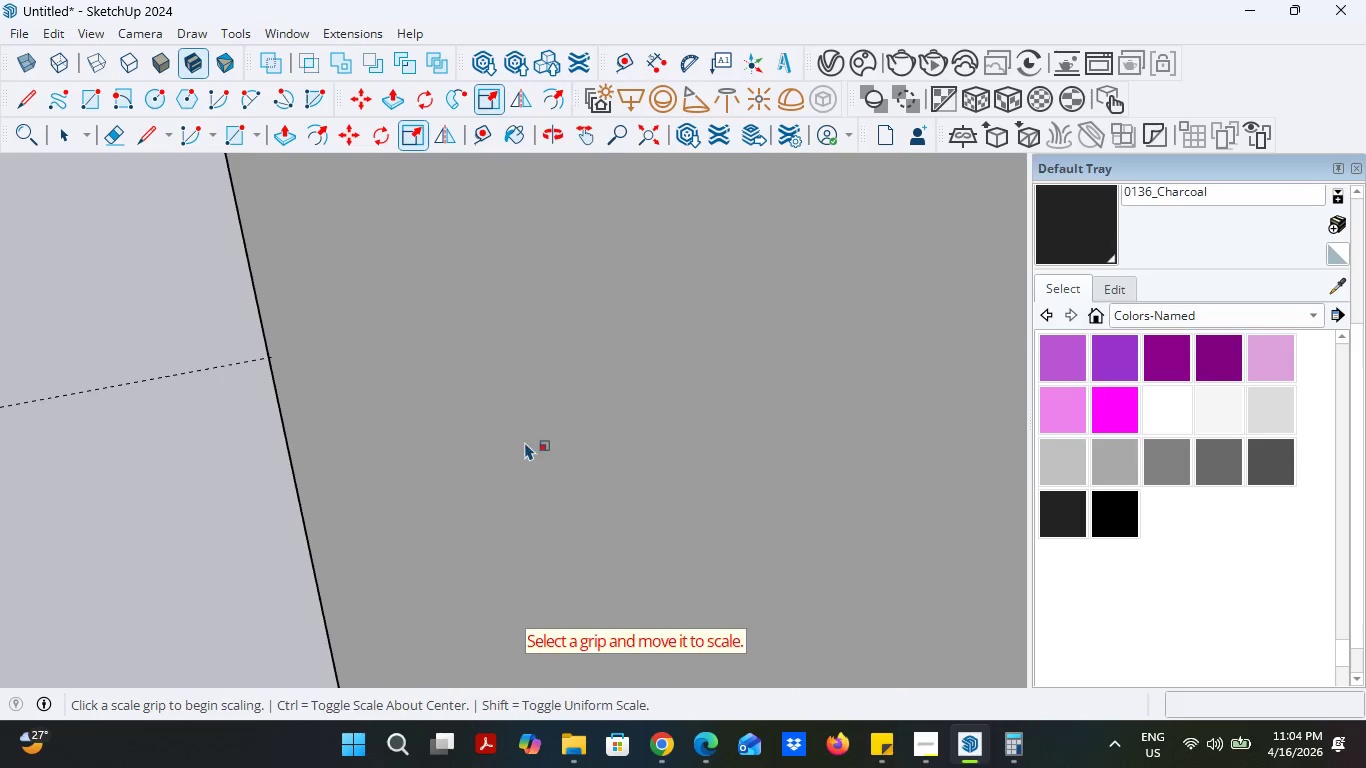 
scroll: coordinate [526, 535], scroll_direction: up, amount: 13.0
 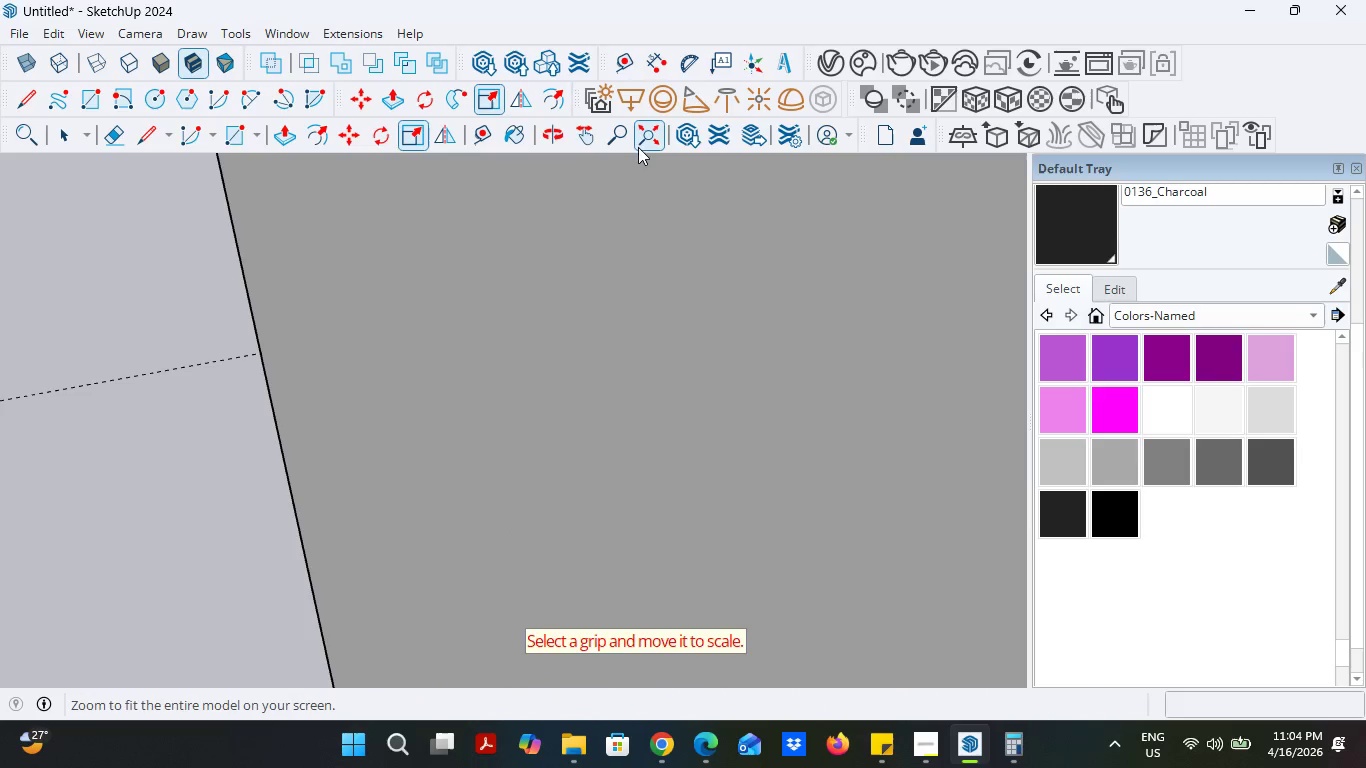 
left_click([648, 142])
 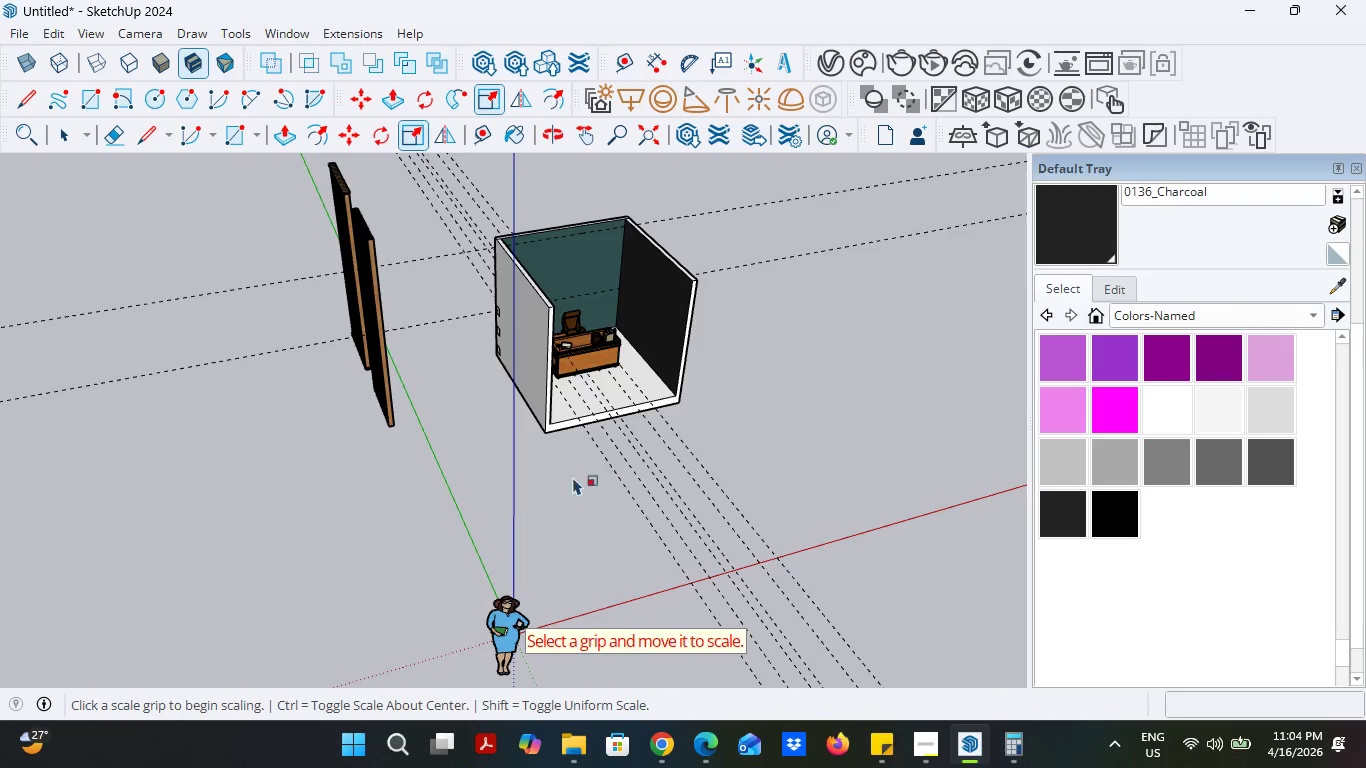 
scroll: coordinate [558, 324], scroll_direction: up, amount: 33.0
 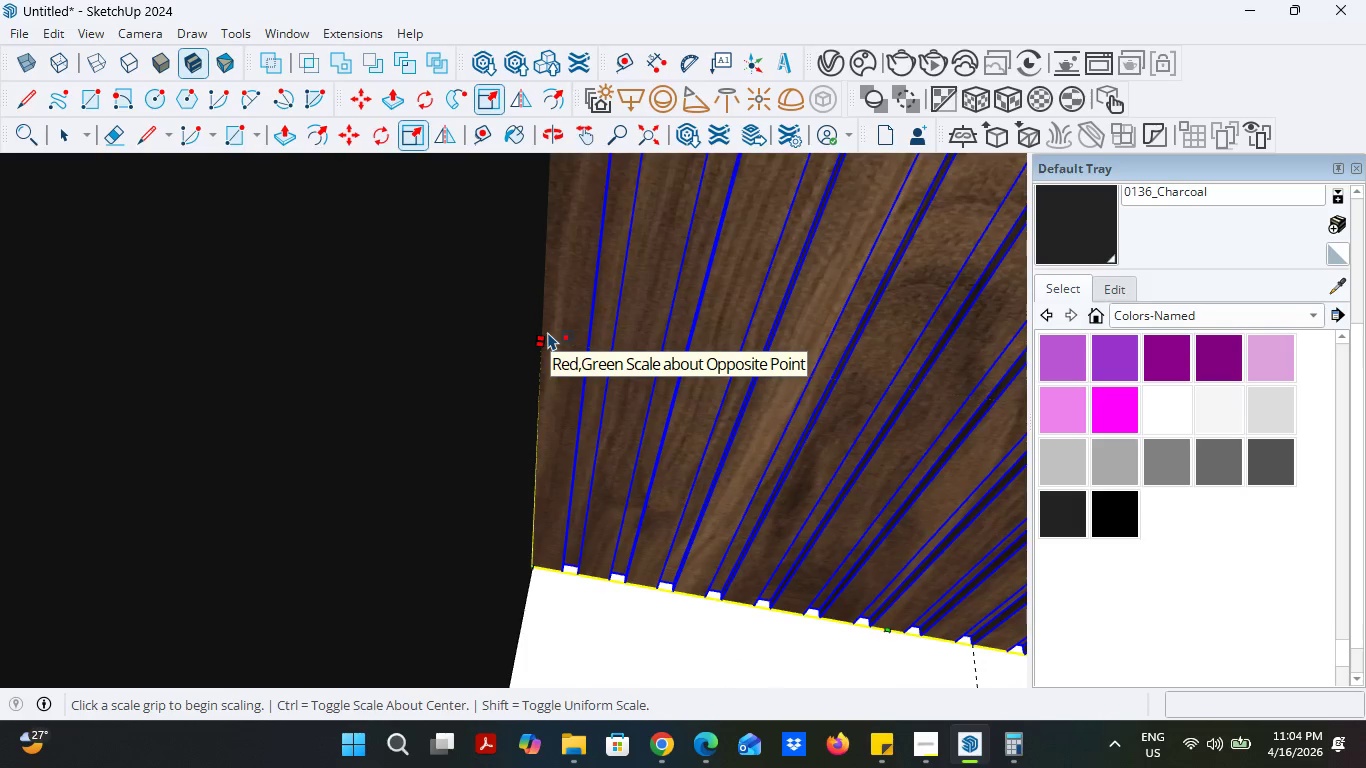 
left_click([551, 329])
 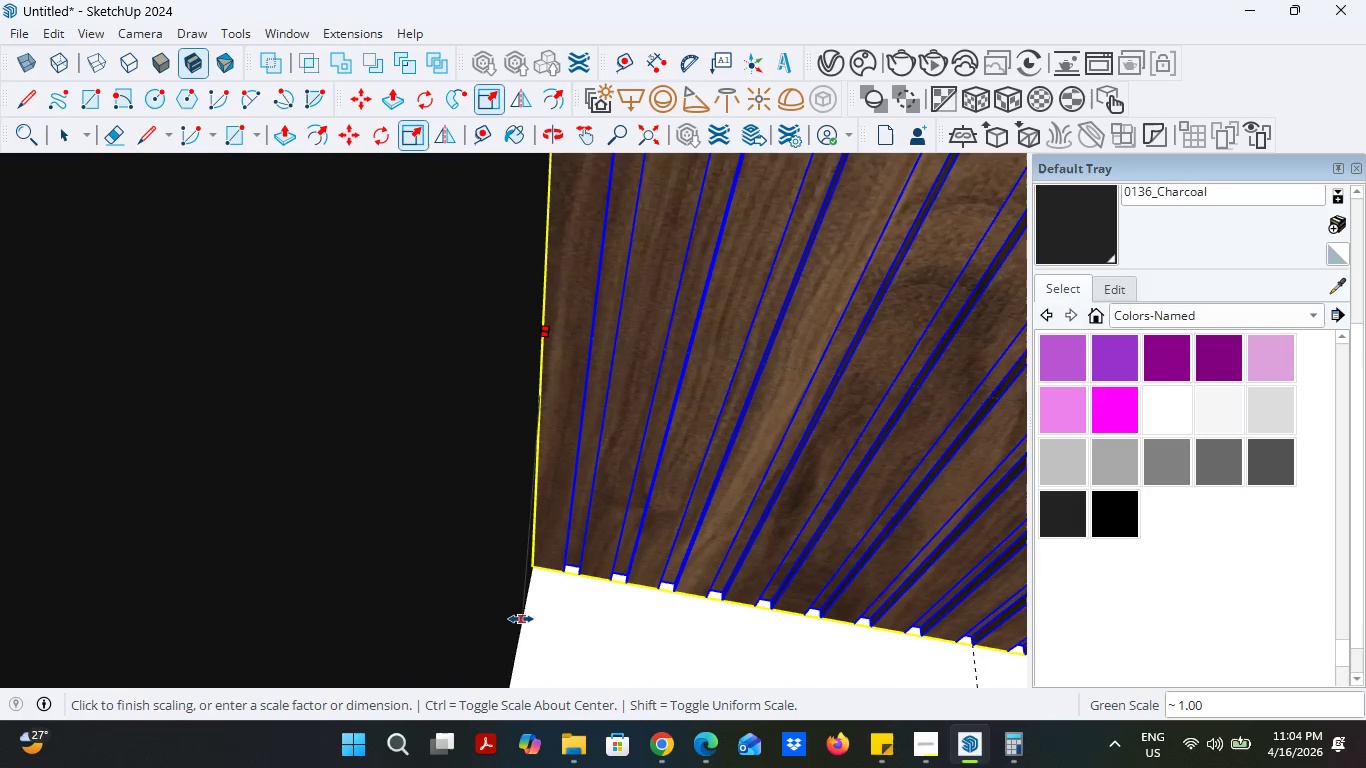 
left_click([521, 619])
 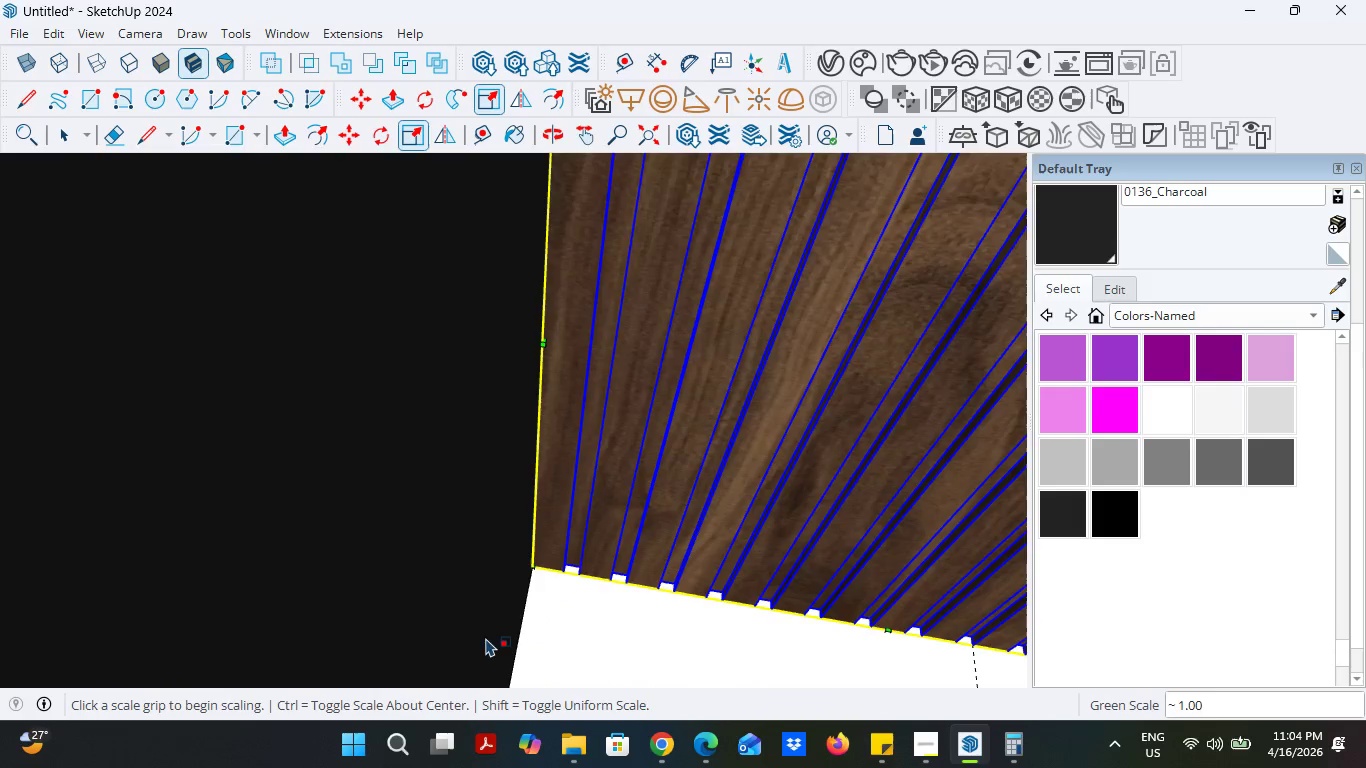 
scroll: coordinate [518, 476], scroll_direction: down, amount: 17.0
 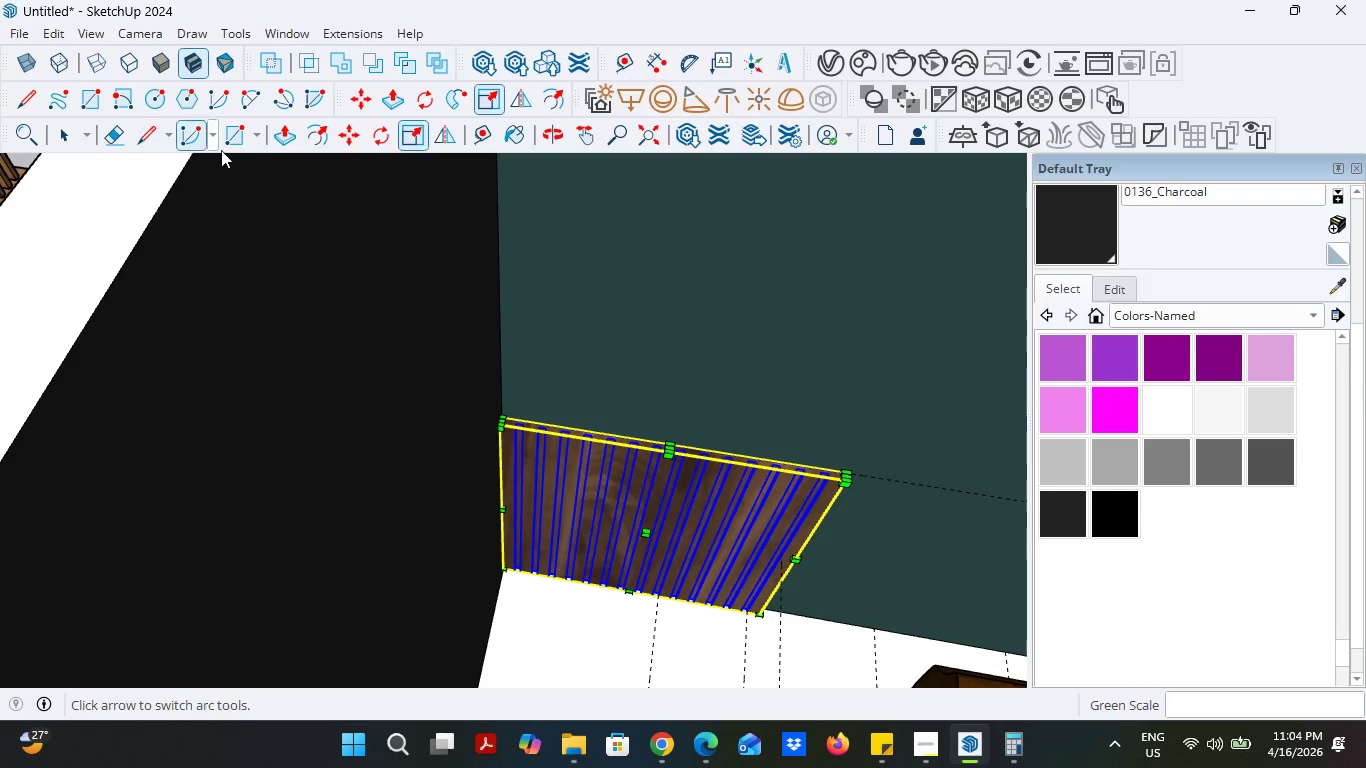 
left_click([350, 139])
 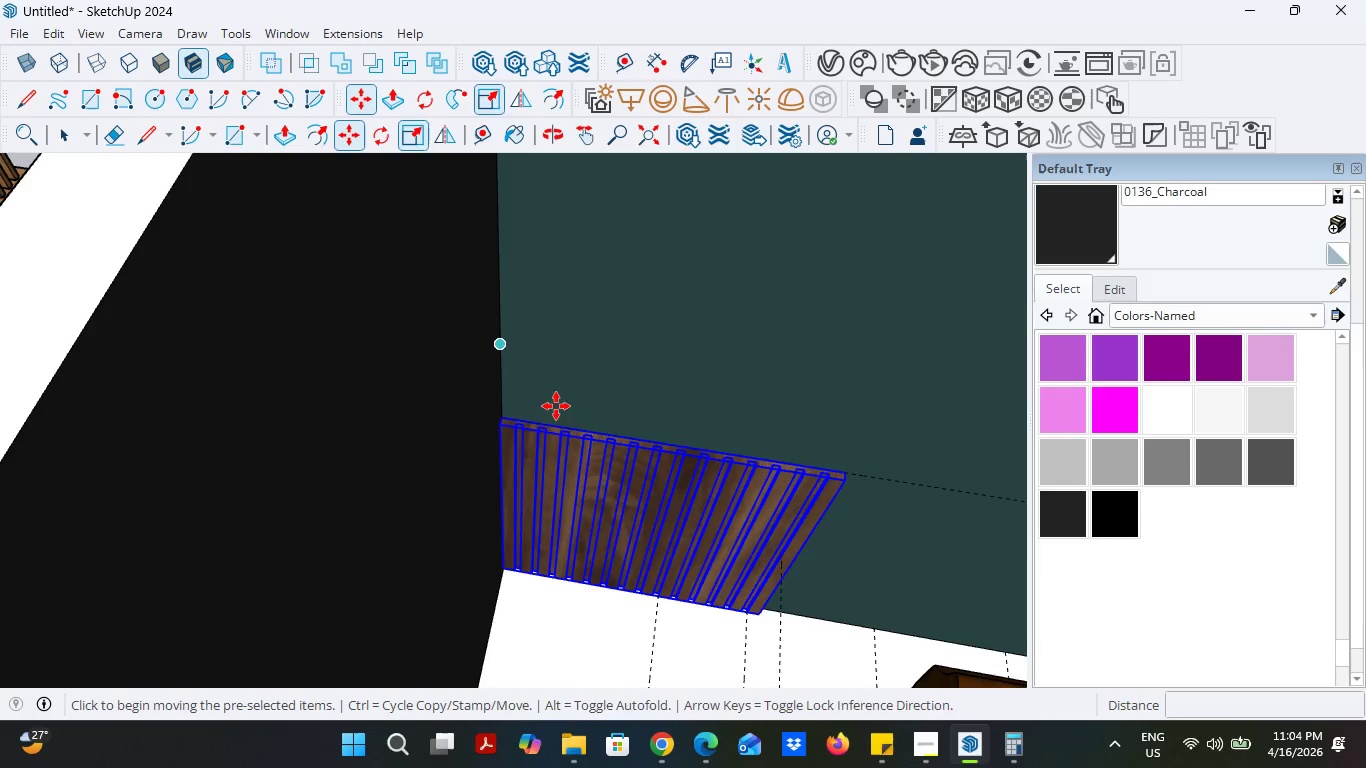 
scroll: coordinate [405, 430], scroll_direction: up, amount: 9.0
 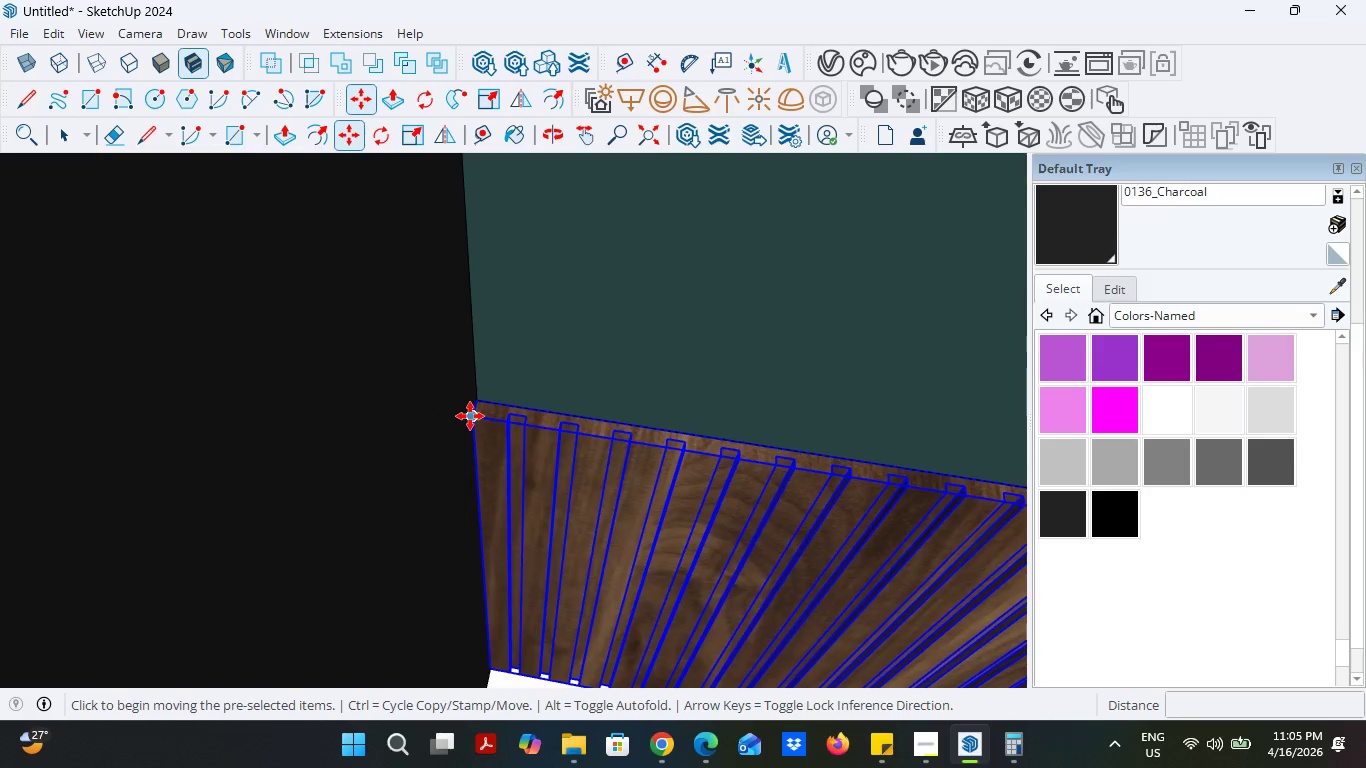 
key(Control+ControlLeft)
 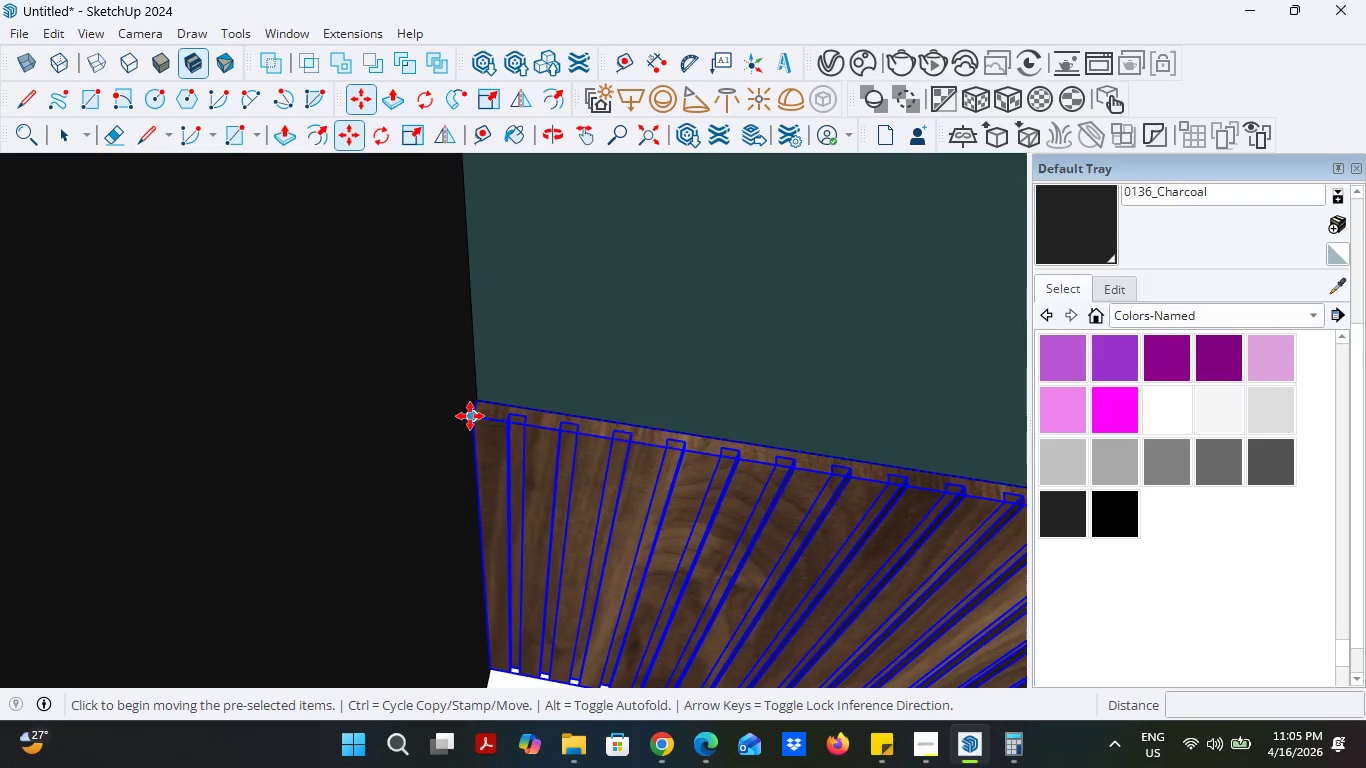 
left_click([470, 416])
 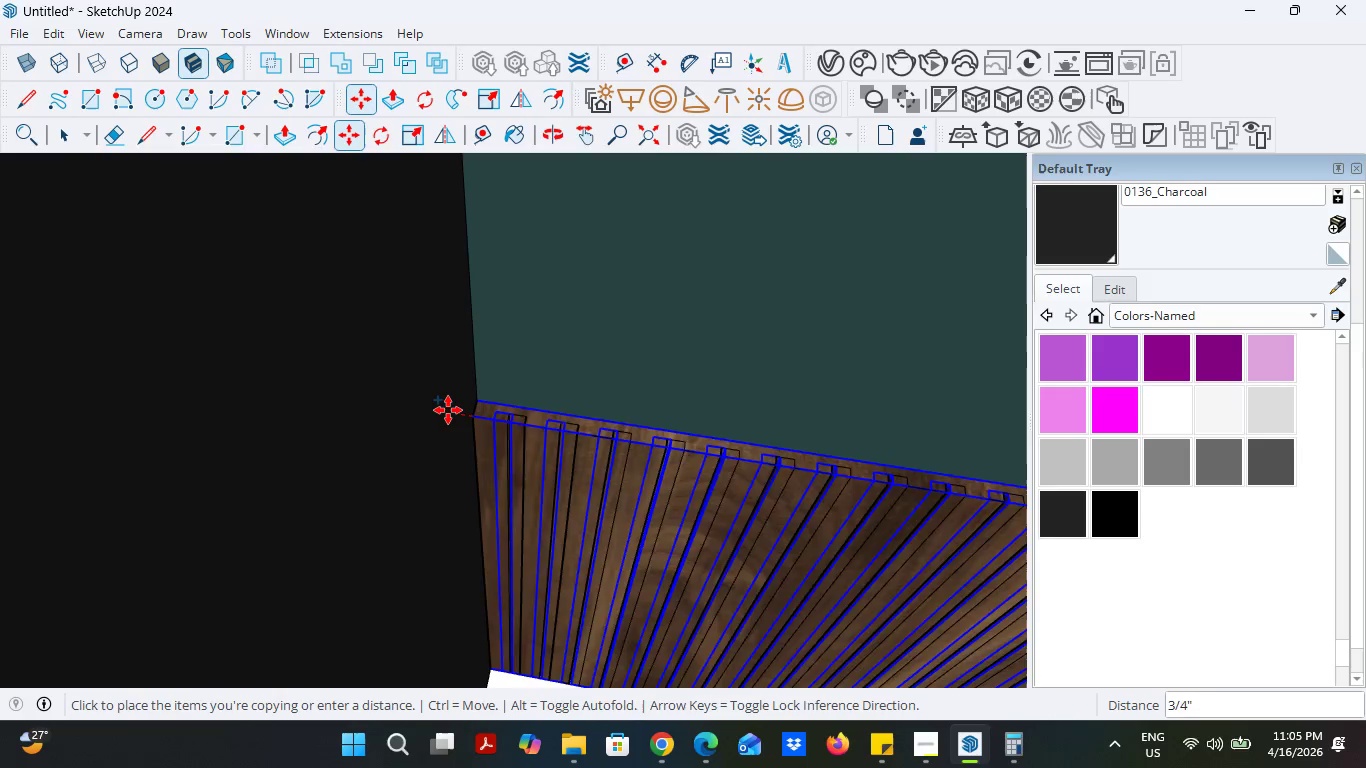 
scroll: coordinate [745, 467], scroll_direction: down, amount: 1.0
 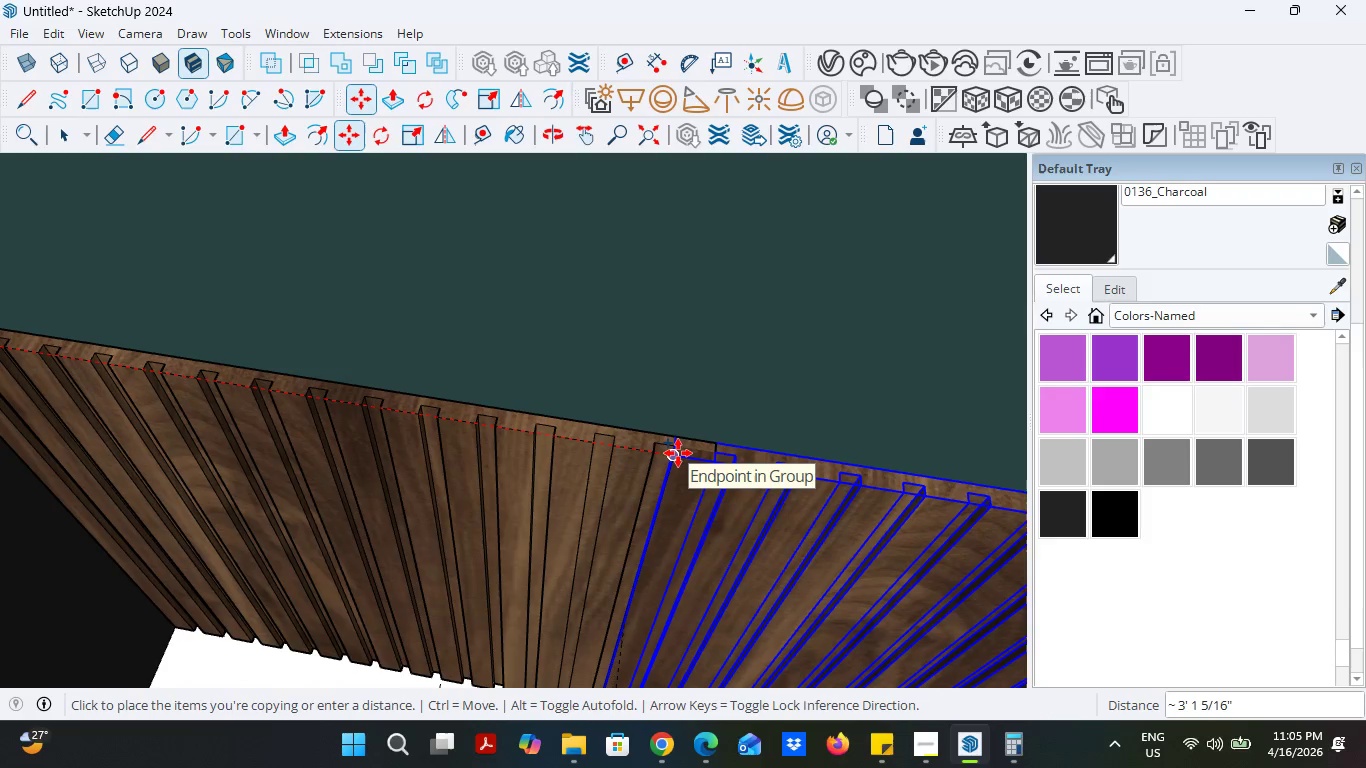 
left_click([678, 453])
 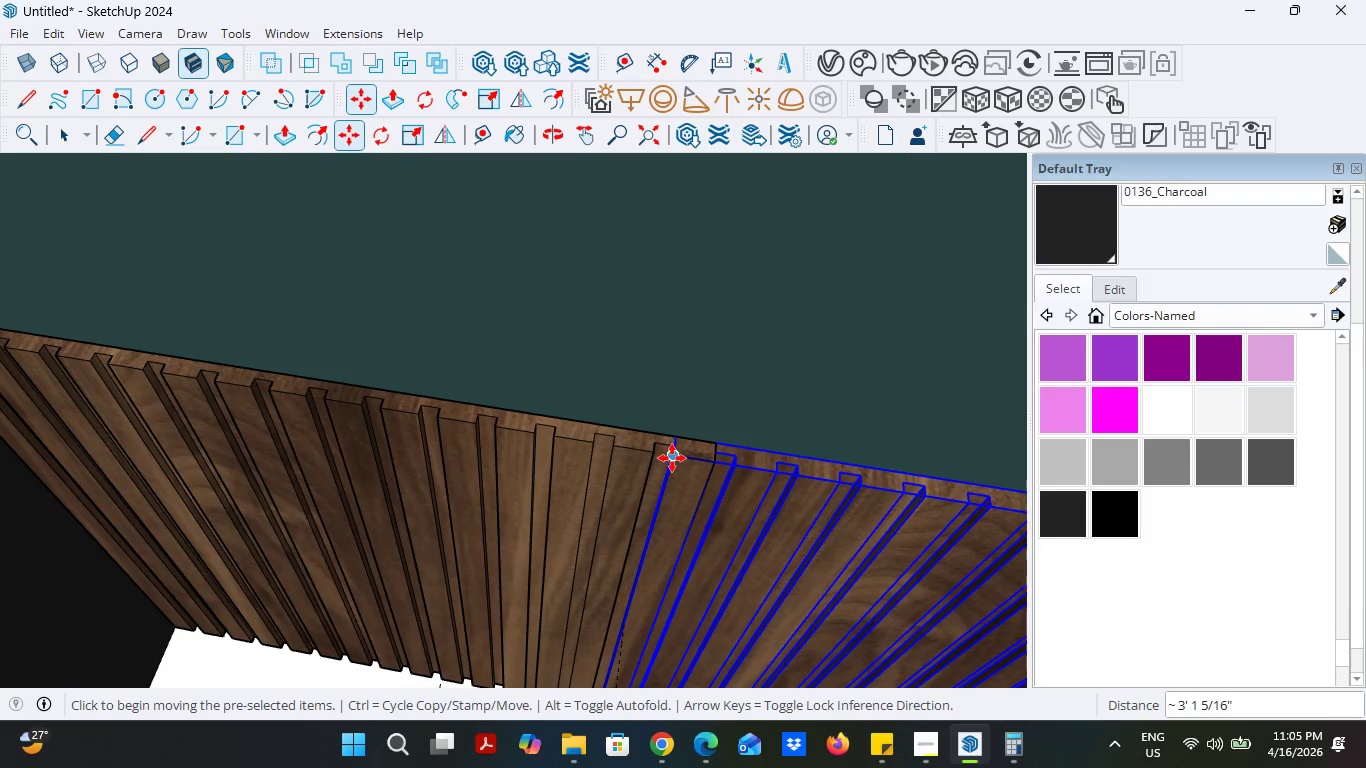 
key(Control+ControlLeft)
 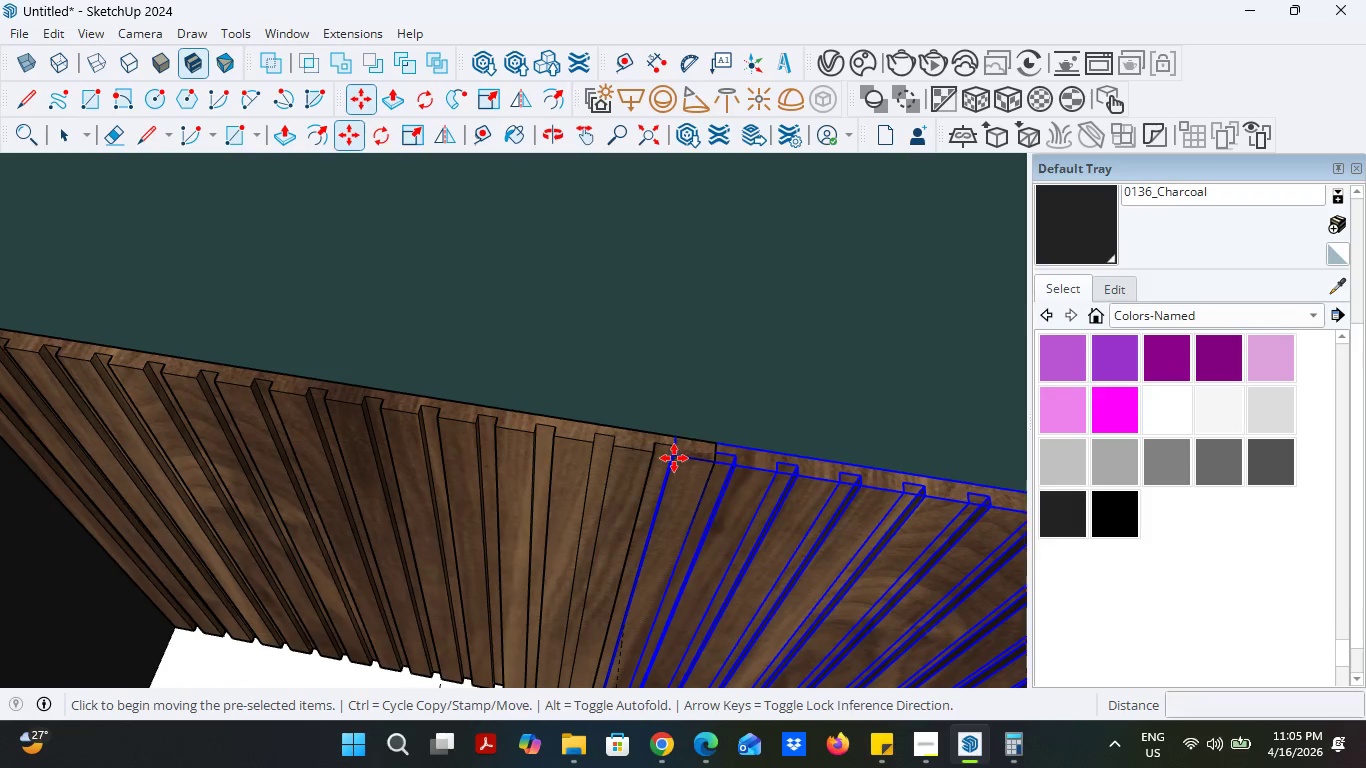 
left_click([674, 458])
 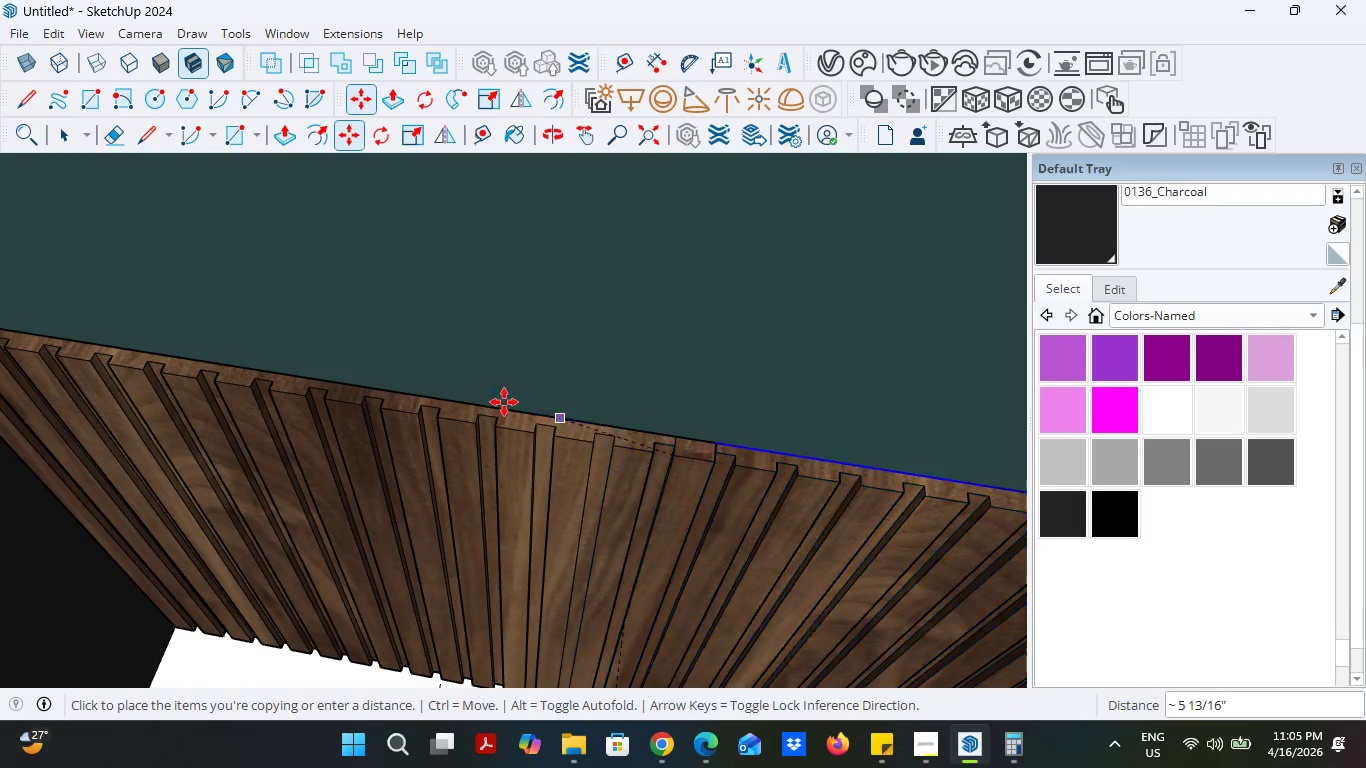 
scroll: coordinate [468, 420], scroll_direction: down, amount: 12.0
 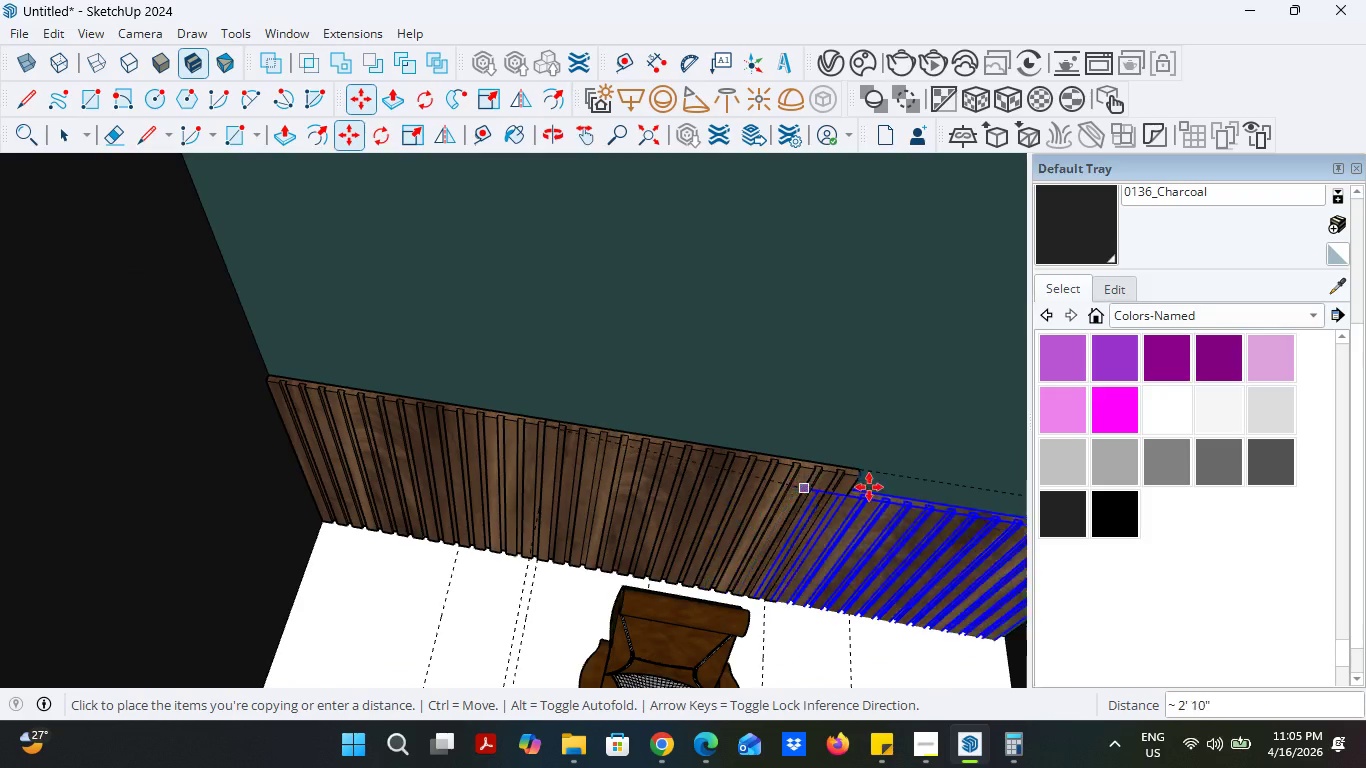 
scroll: coordinate [918, 484], scroll_direction: up, amount: 6.0
 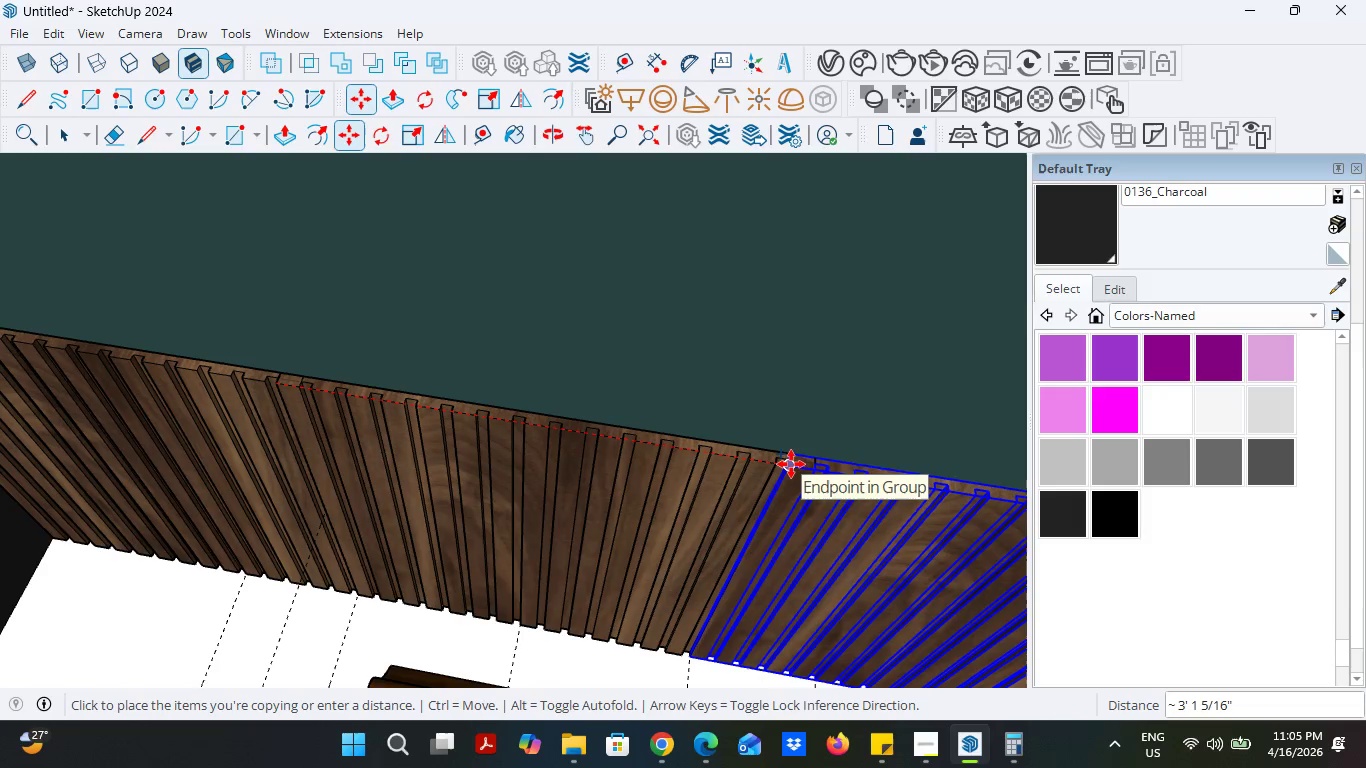 
left_click([791, 464])
 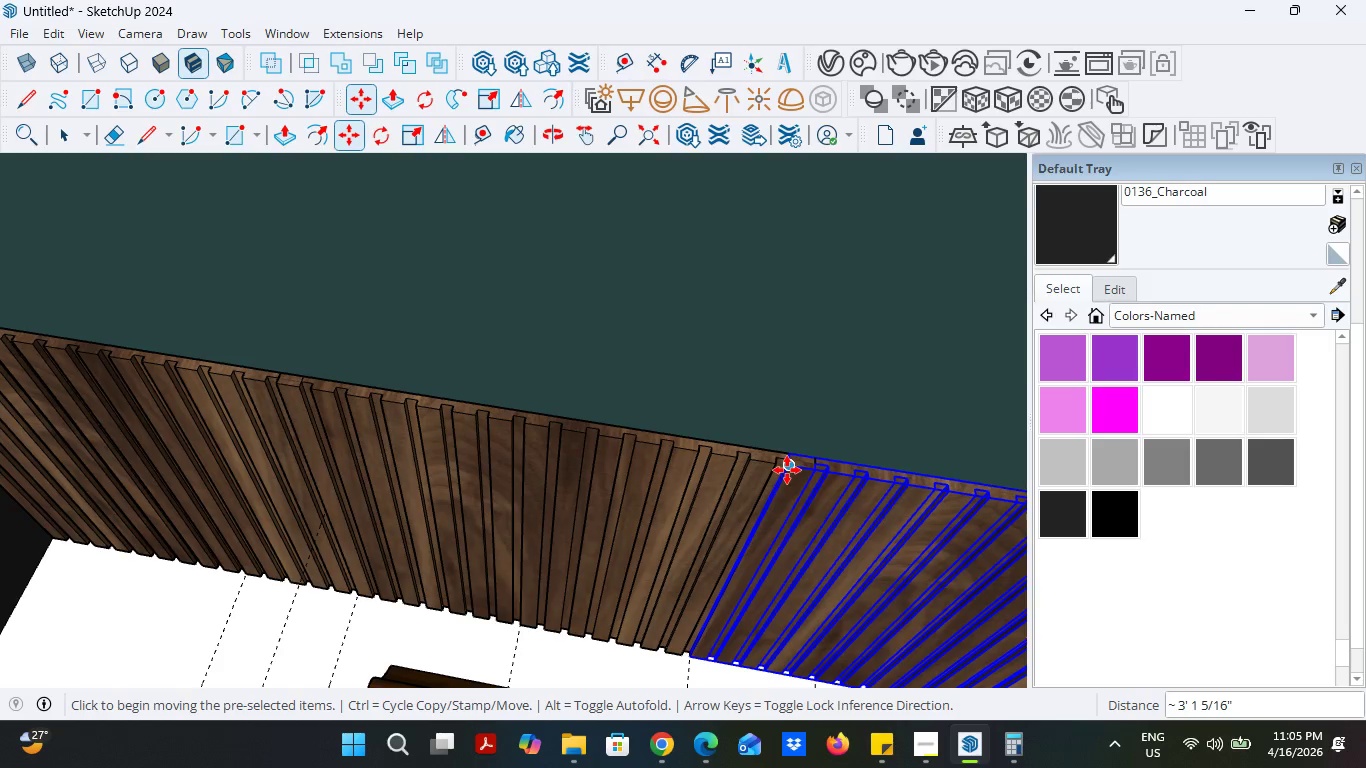 
scroll: coordinate [600, 502], scroll_direction: down, amount: 13.0
 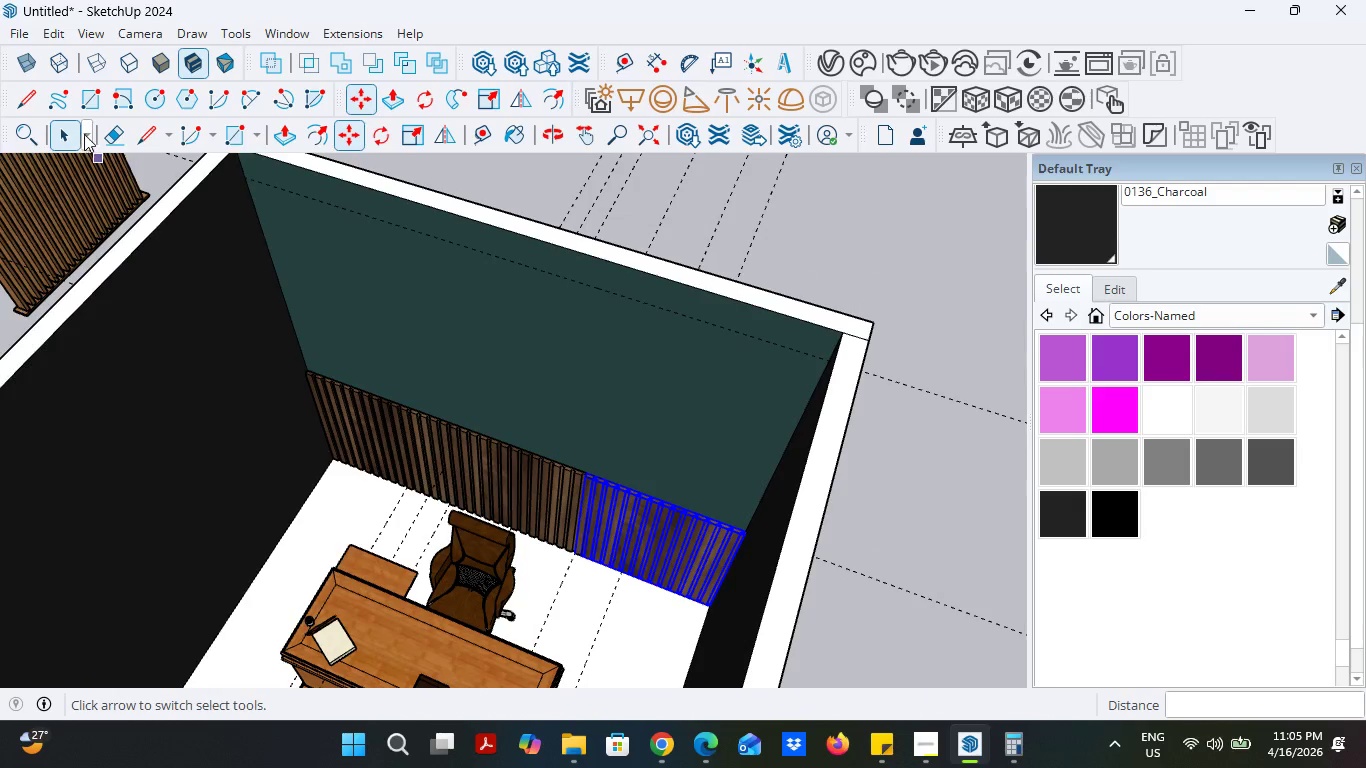 
left_click([72, 135])
 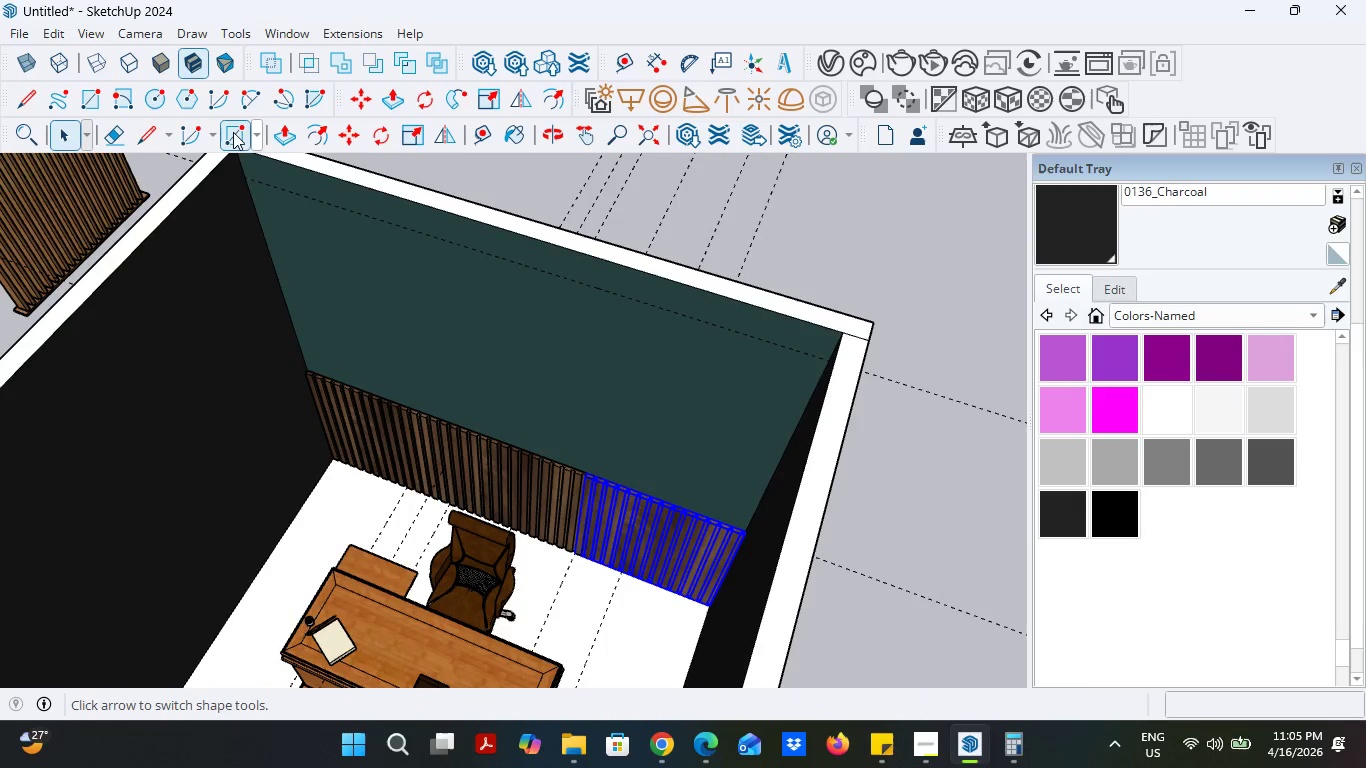 
left_click([119, 134])
 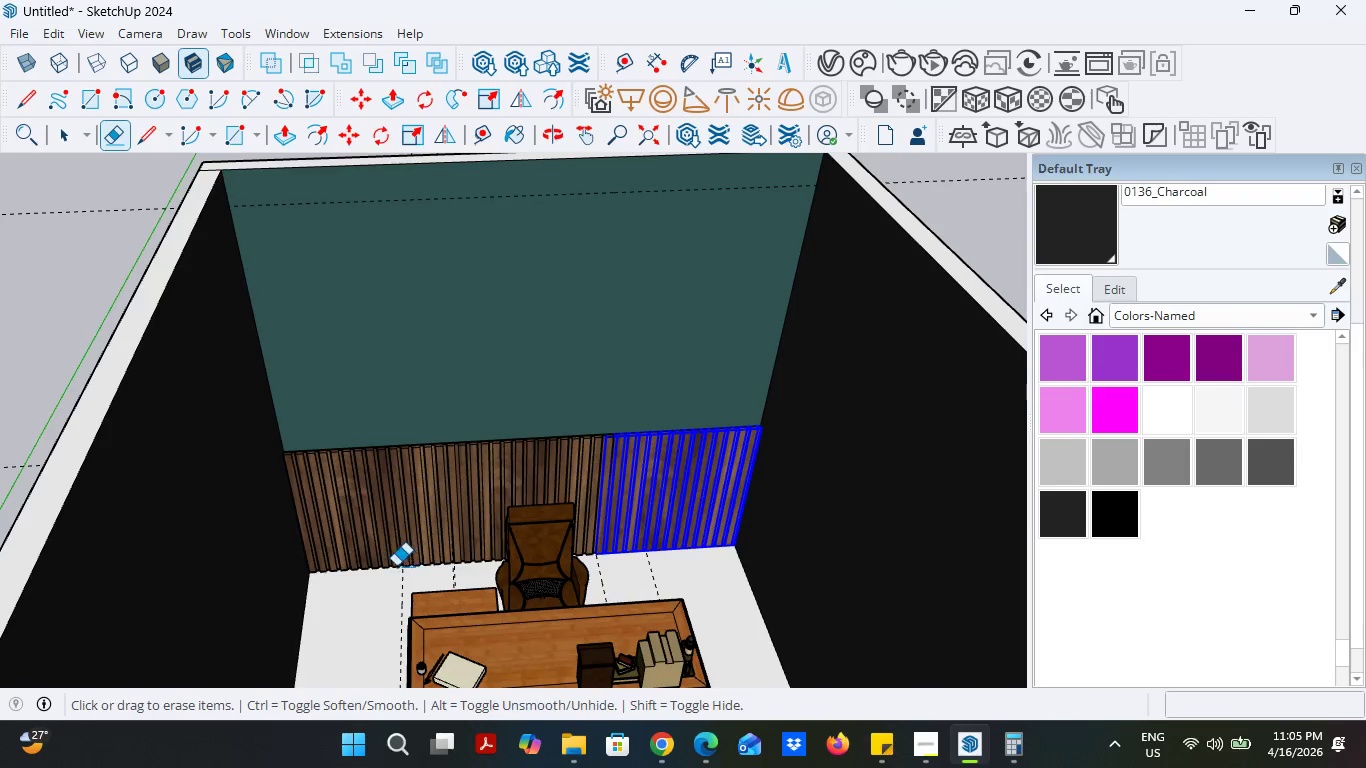 
left_click_drag(start_coordinate=[396, 582], to_coordinate=[455, 582])
 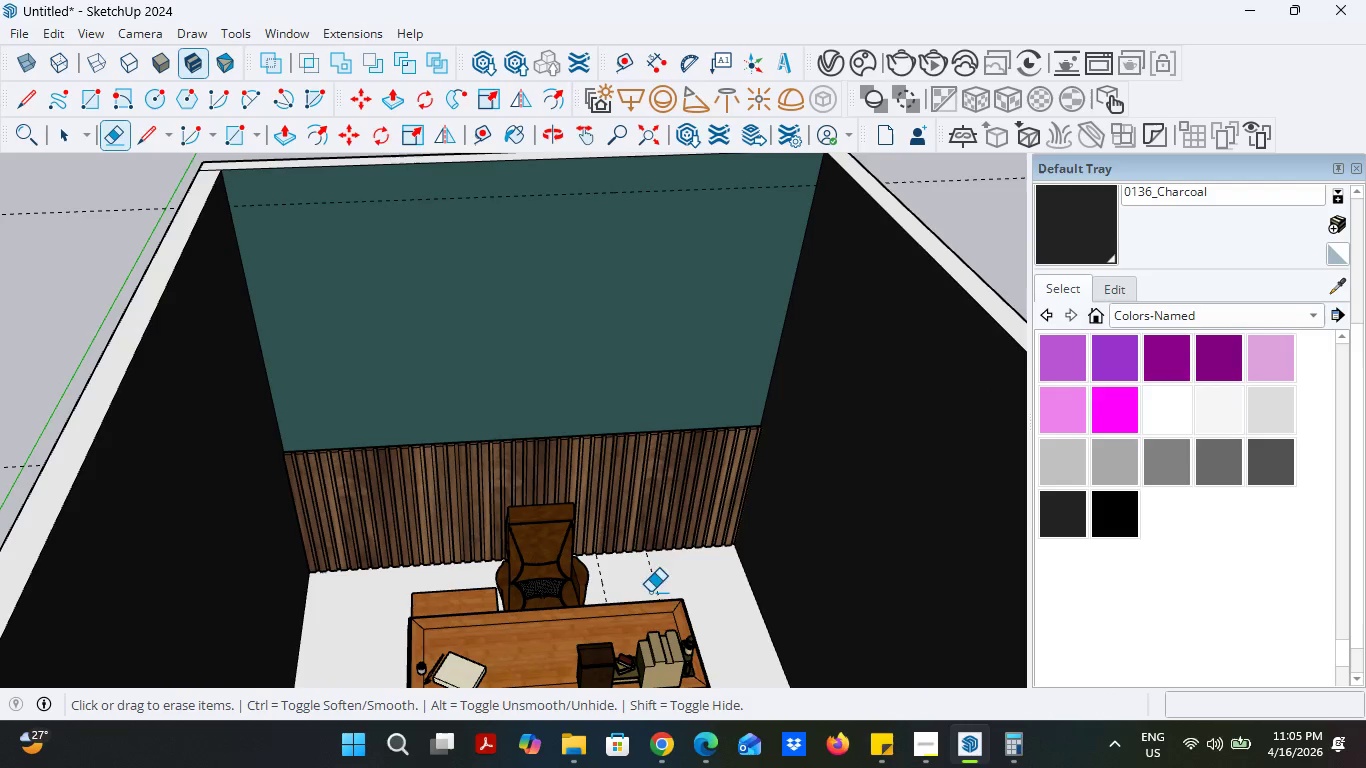 
left_click_drag(start_coordinate=[685, 587], to_coordinate=[605, 590])
 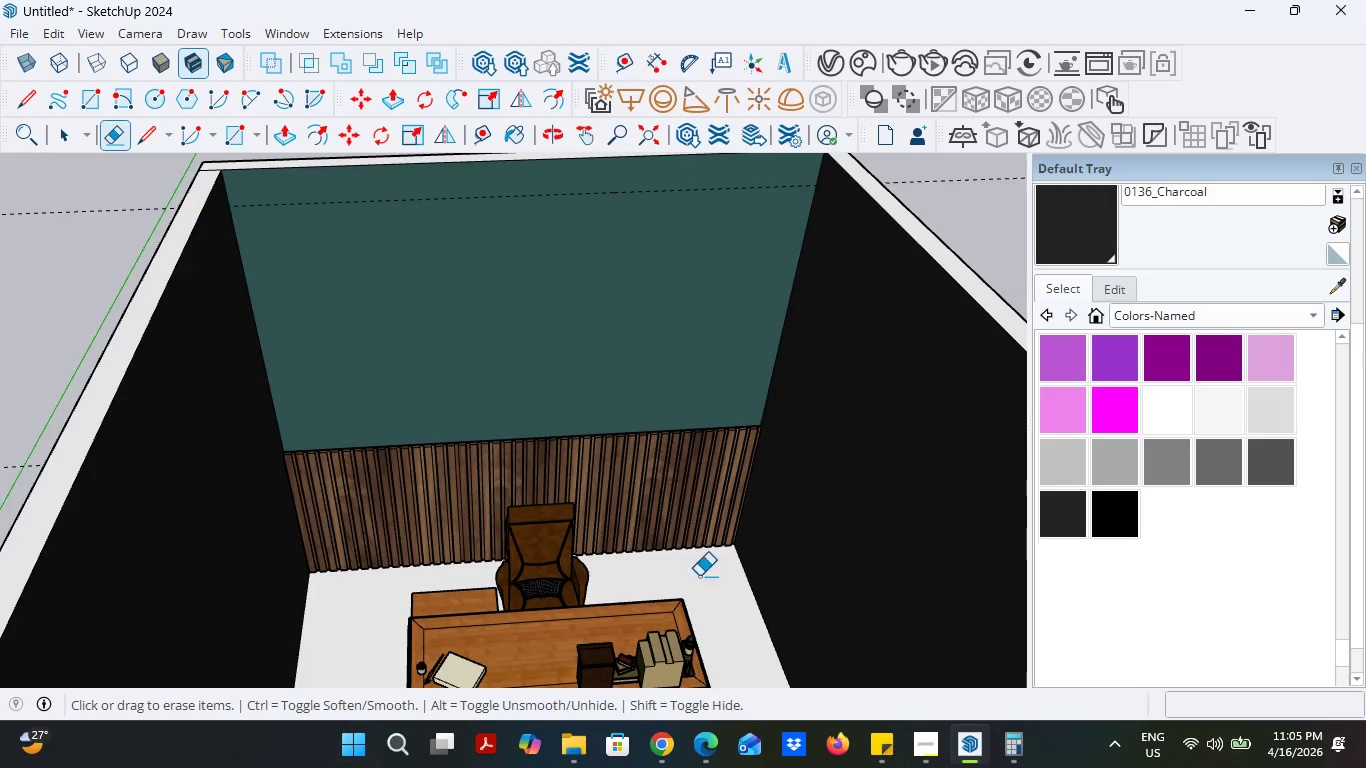 
scroll: coordinate [495, 554], scroll_direction: down, amount: 8.0
 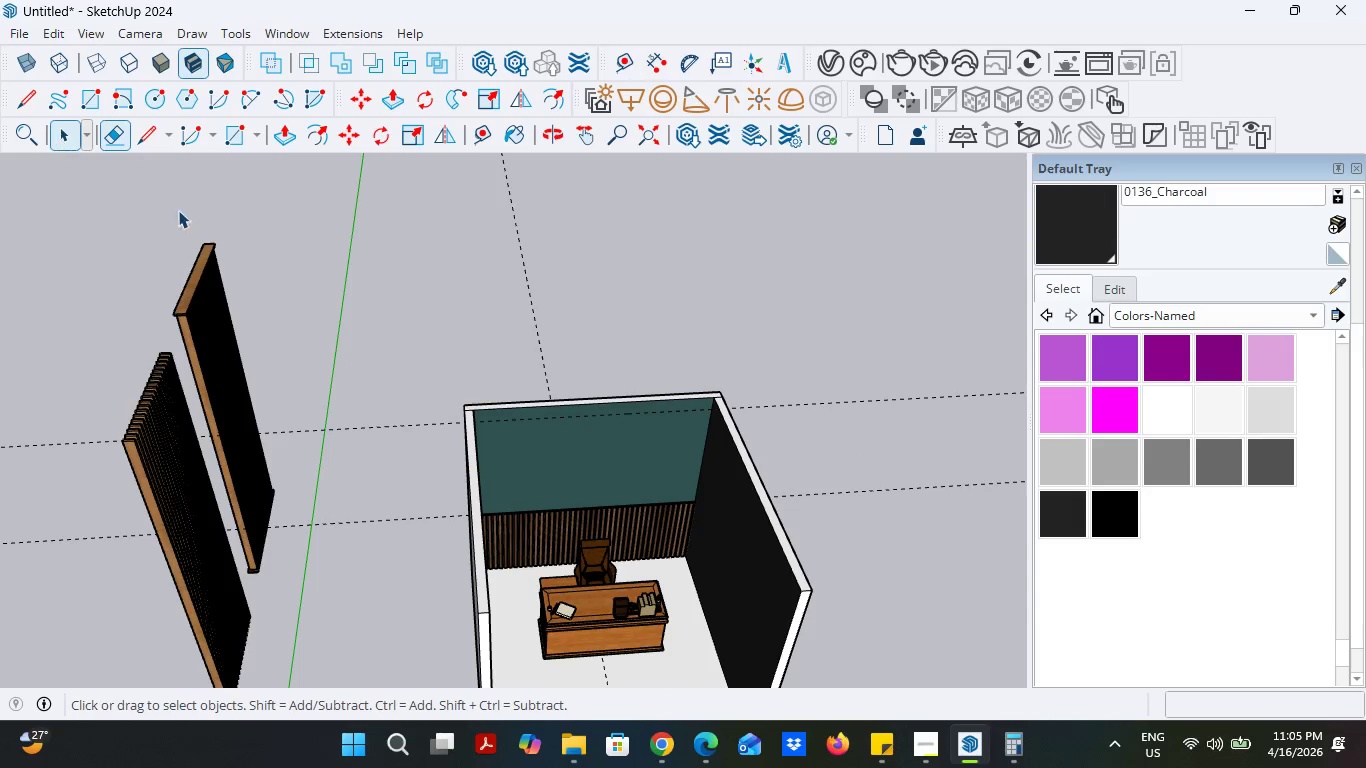 
double_click([407, 316])
 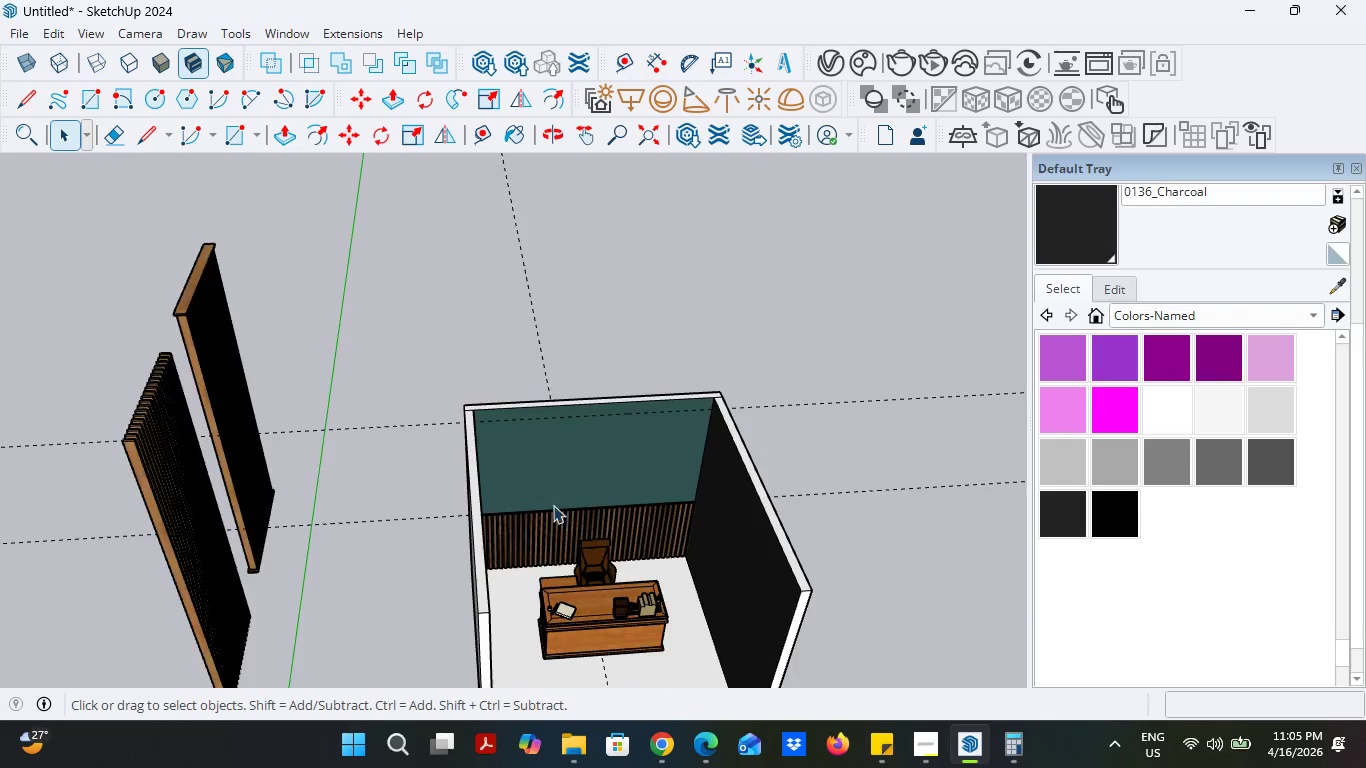 
scroll: coordinate [421, 397], scroll_direction: none, amount: 0.0
 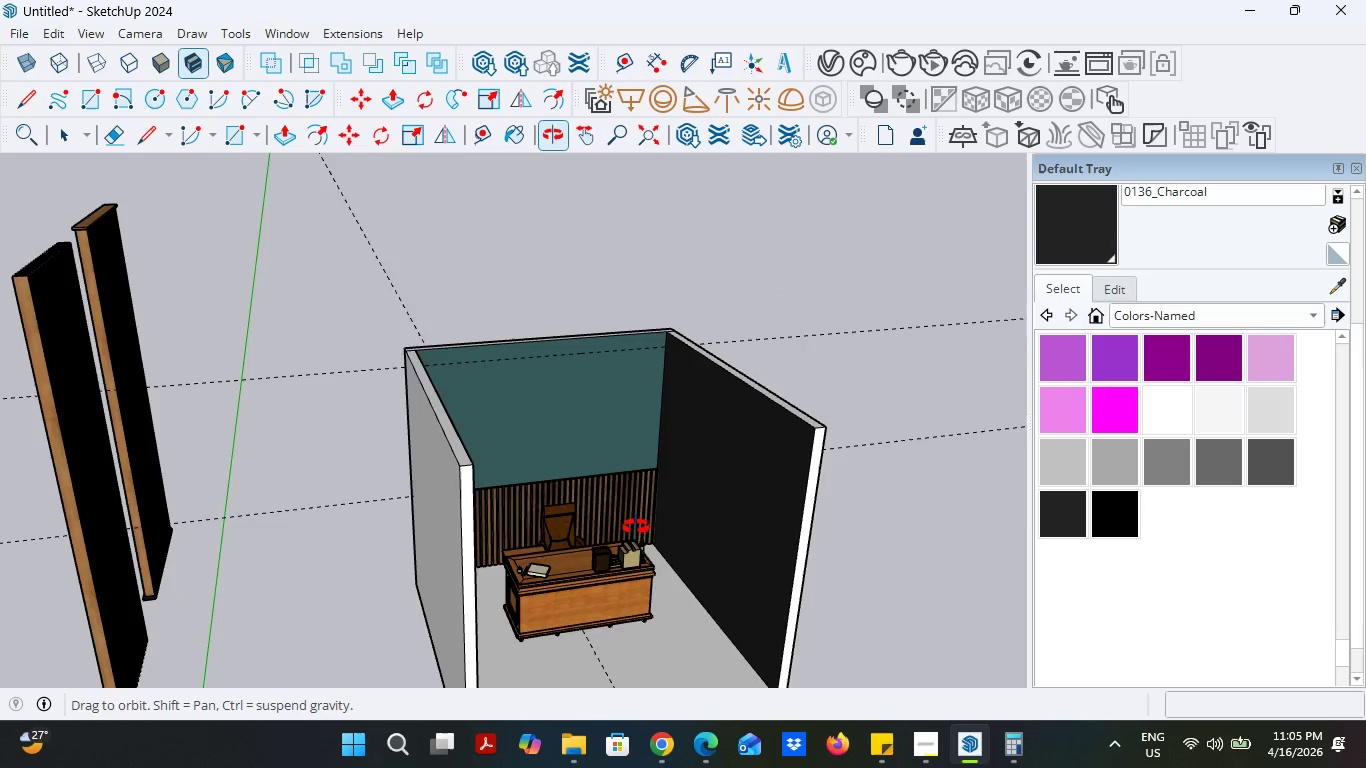 
left_click([665, 751])
 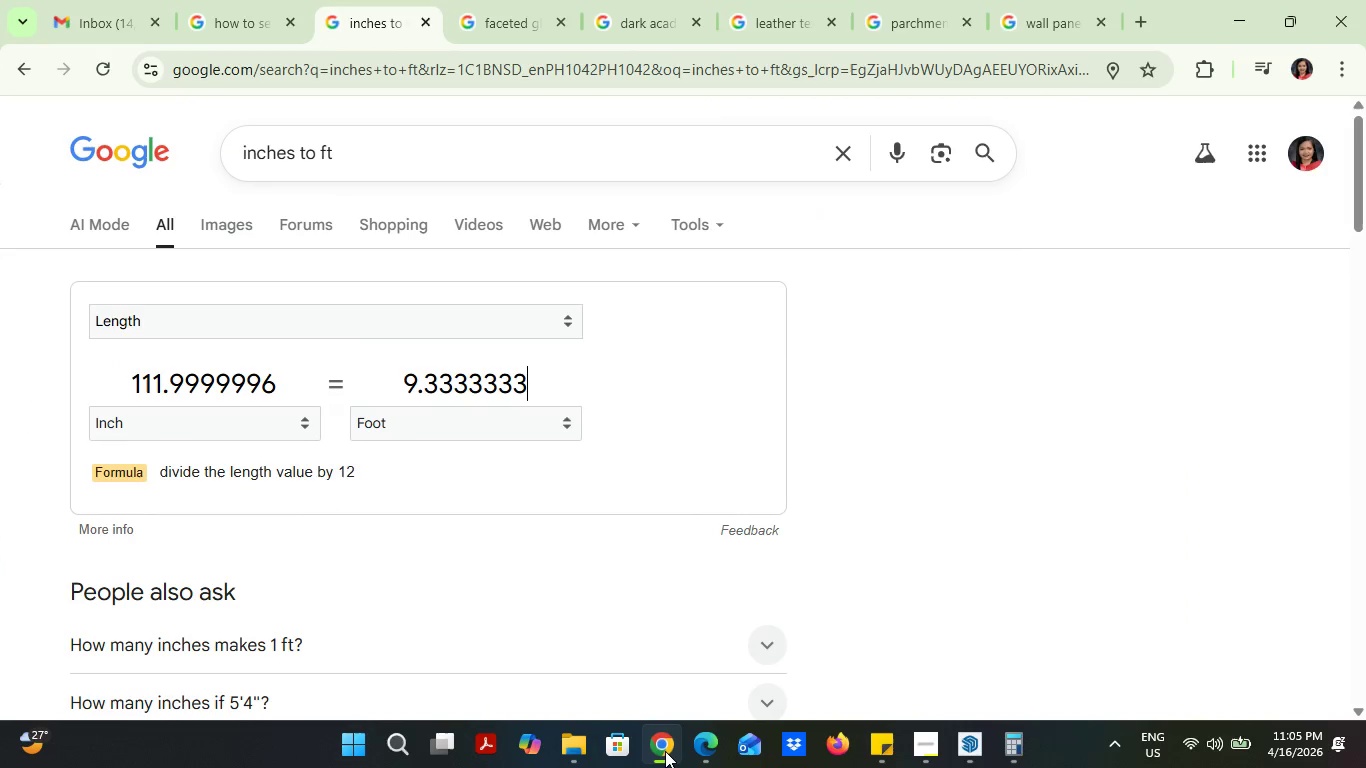 
left_click([665, 751])